 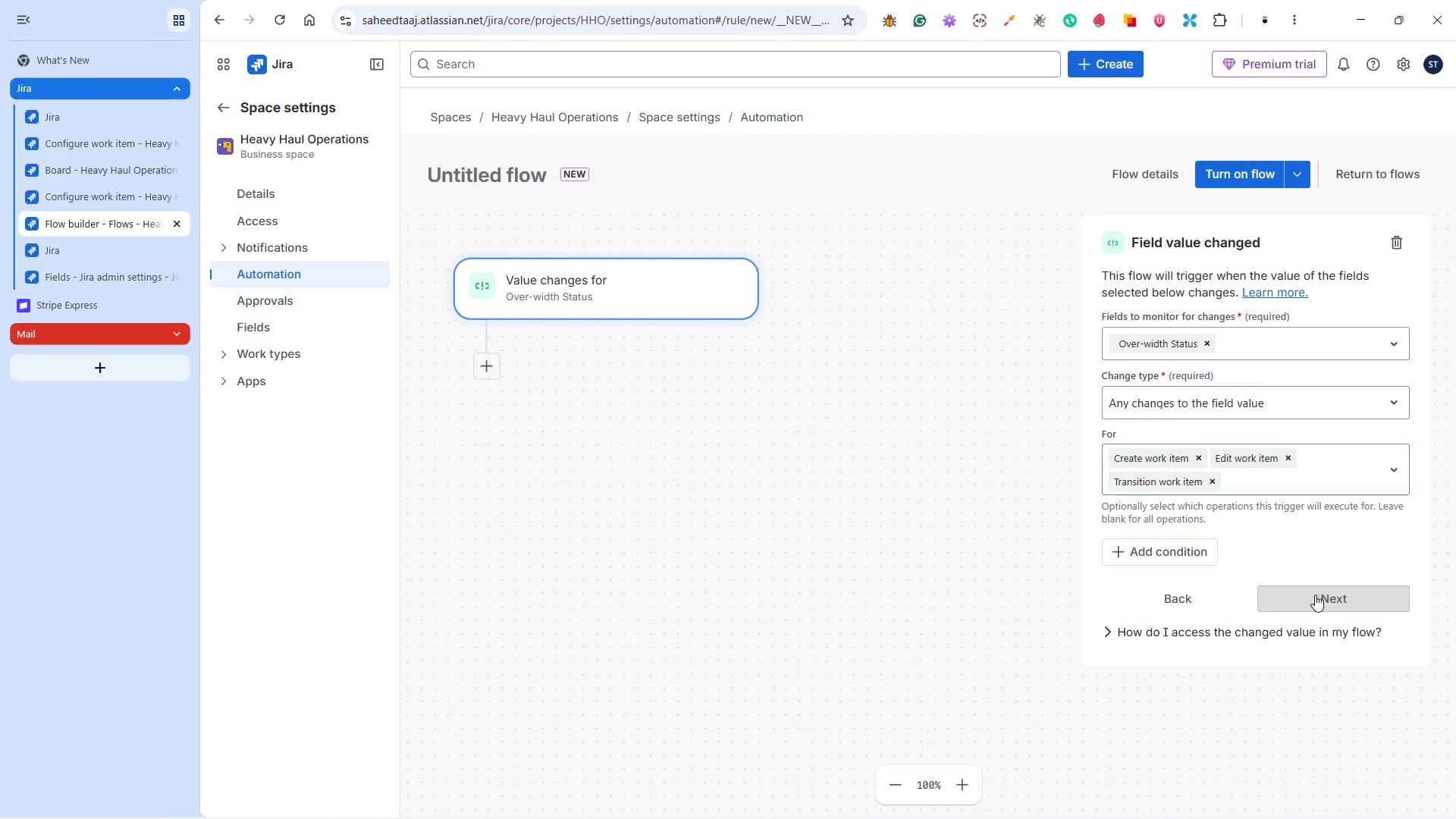 
left_click([1194, 319])
 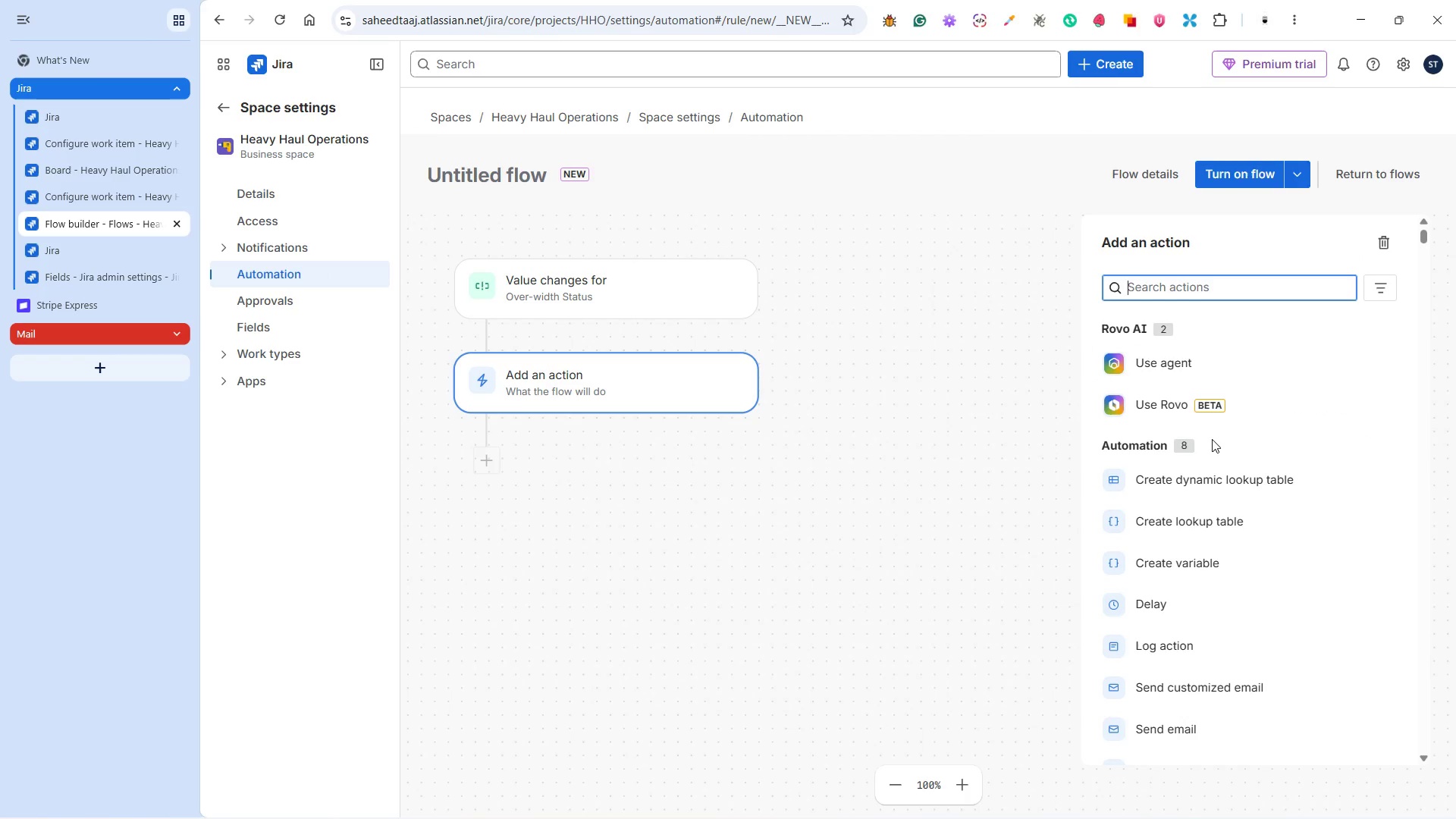 
wait(8.8)
 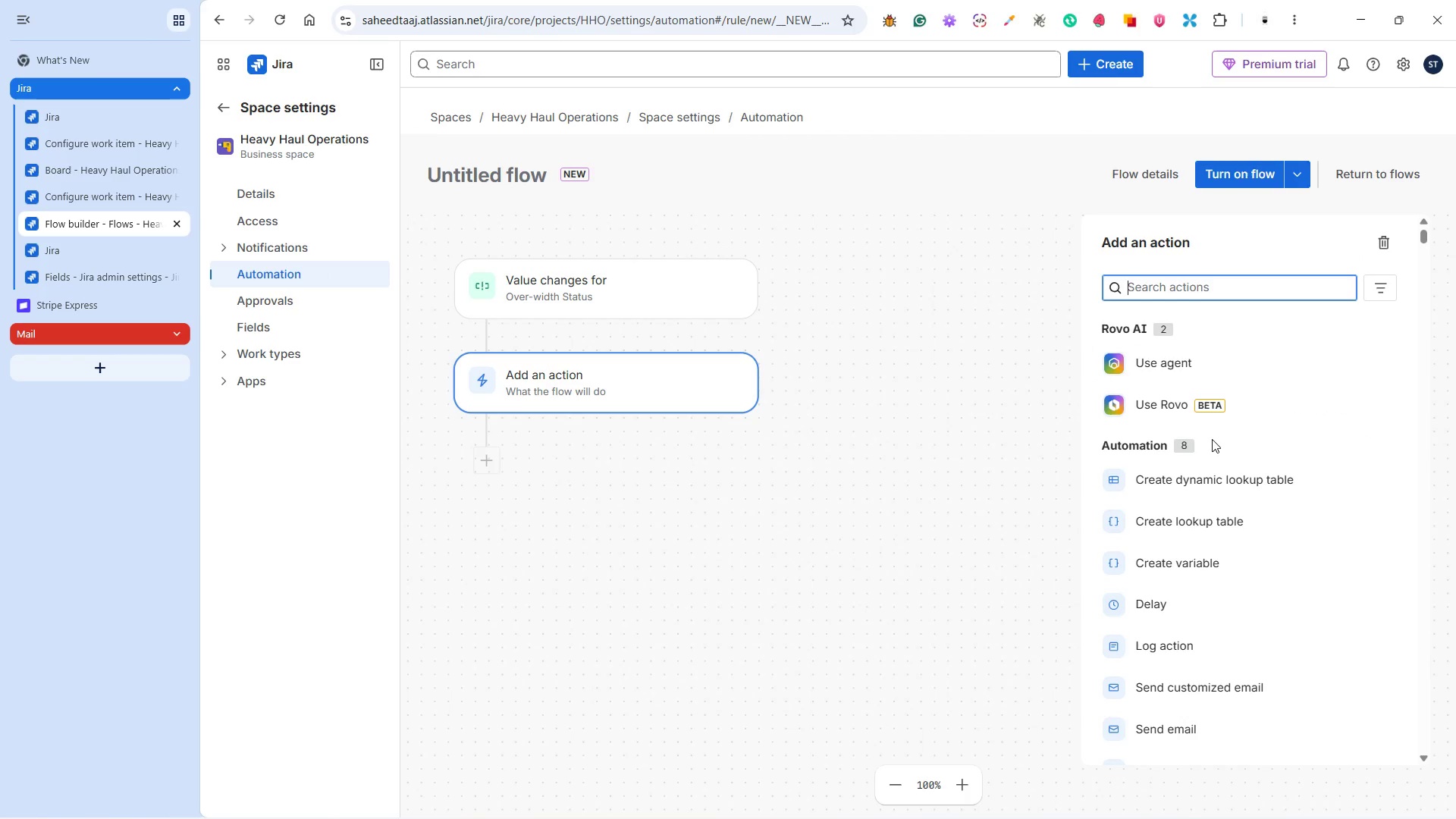 
scroll: coordinate [1229, 506], scroll_direction: down, amount: 5.0
 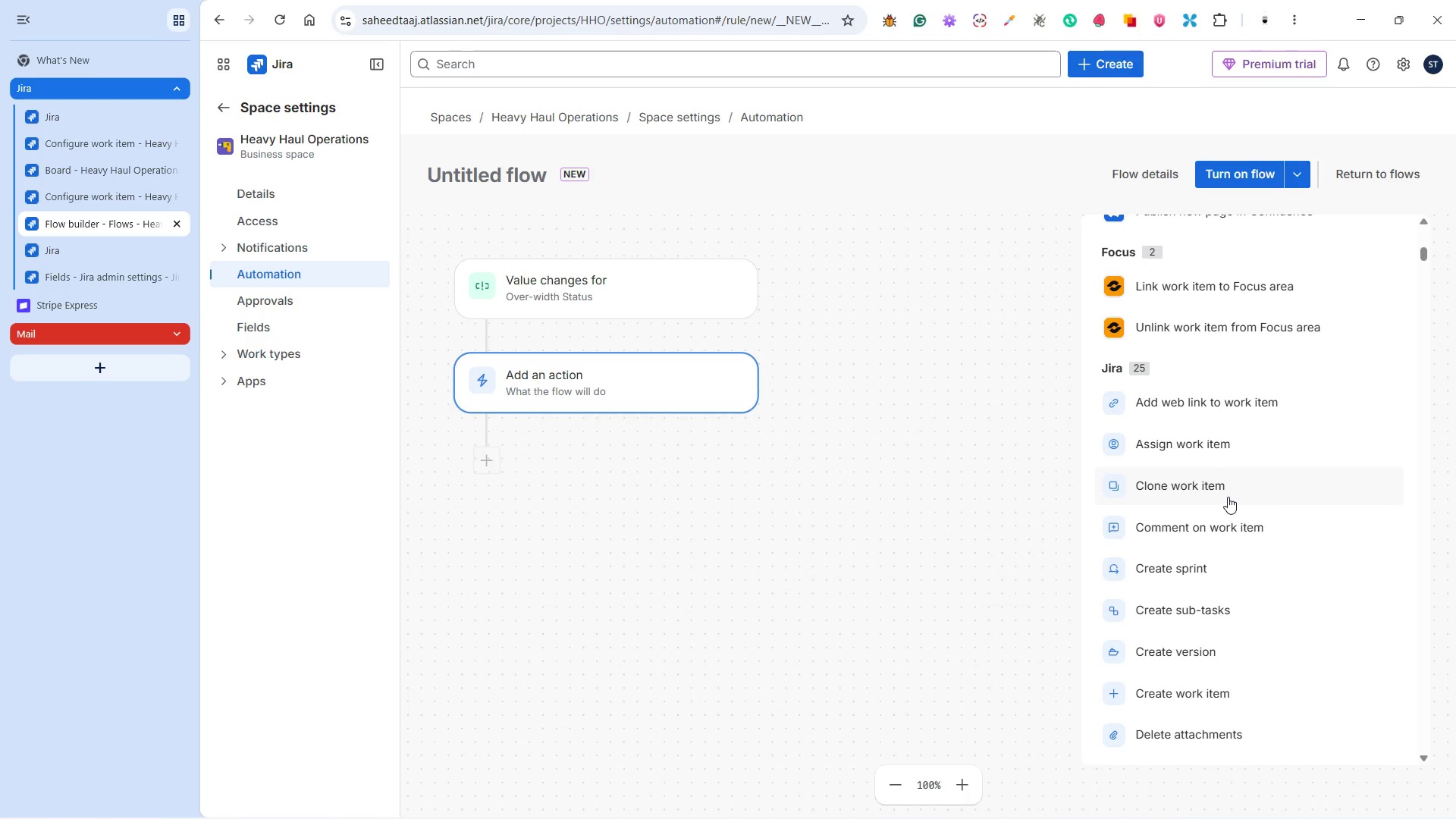 
left_click([1233, 529])
 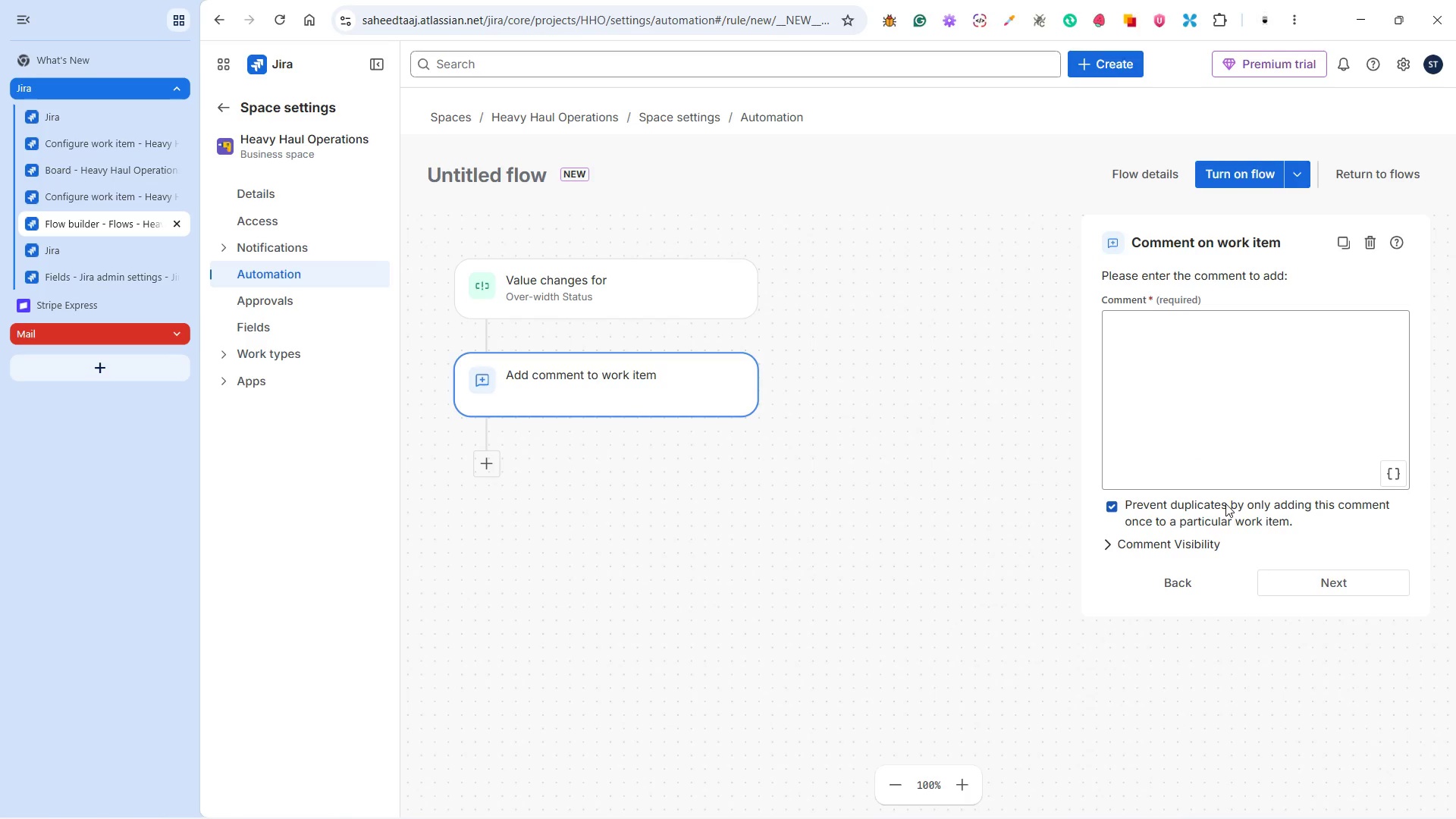 
left_click([1178, 401])
 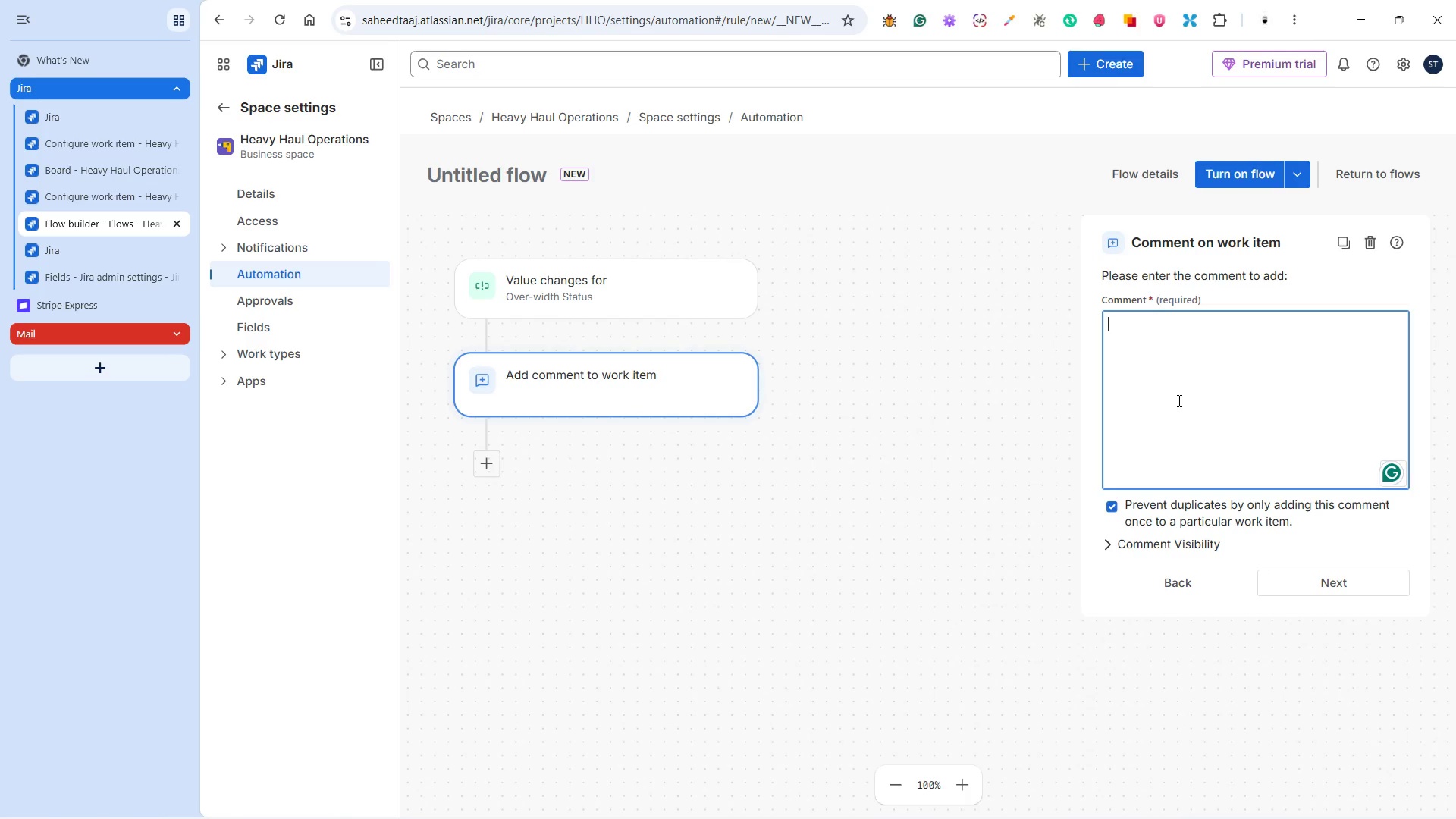 
type({{issue.)
 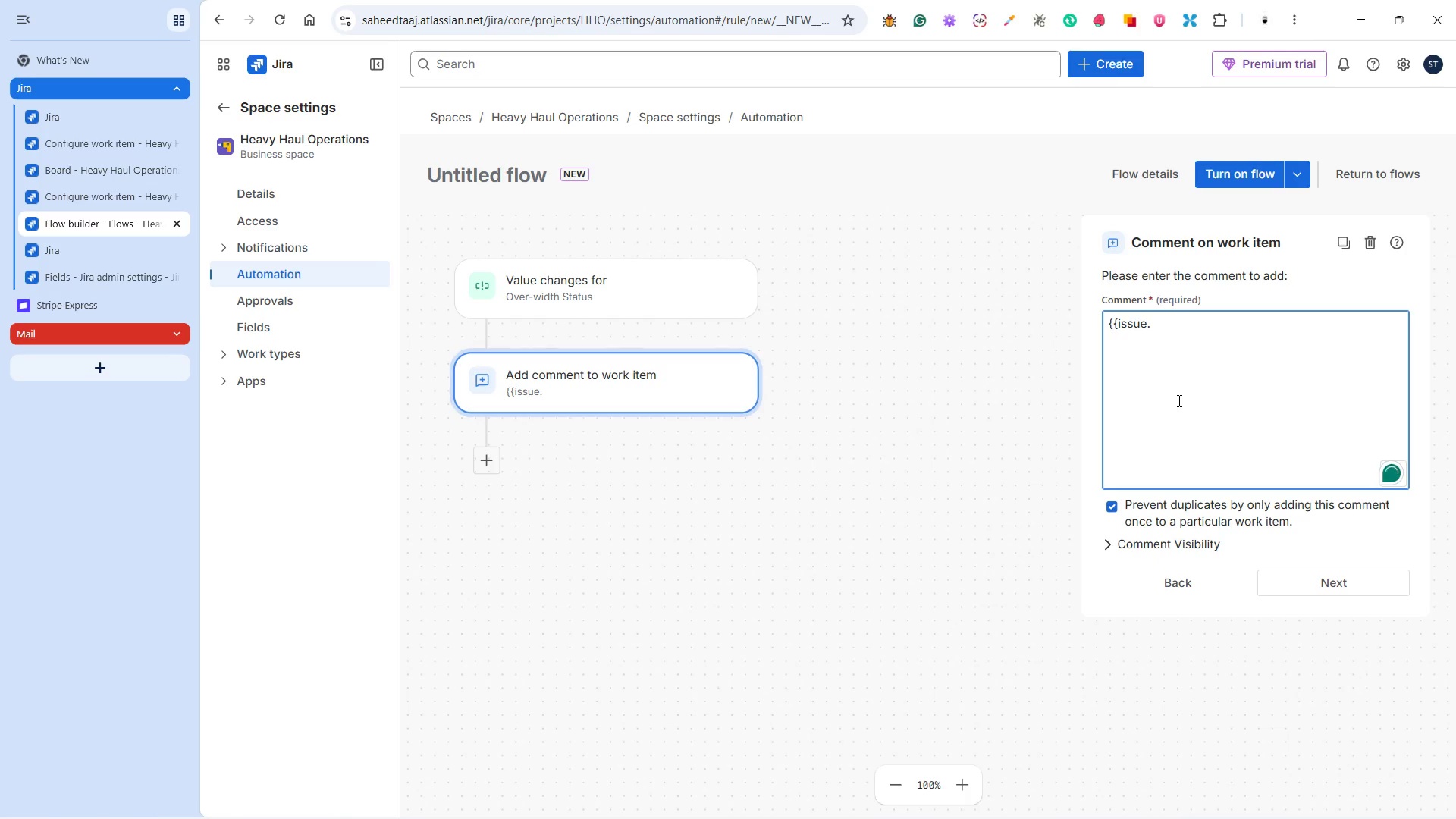 
wait(9.11)
 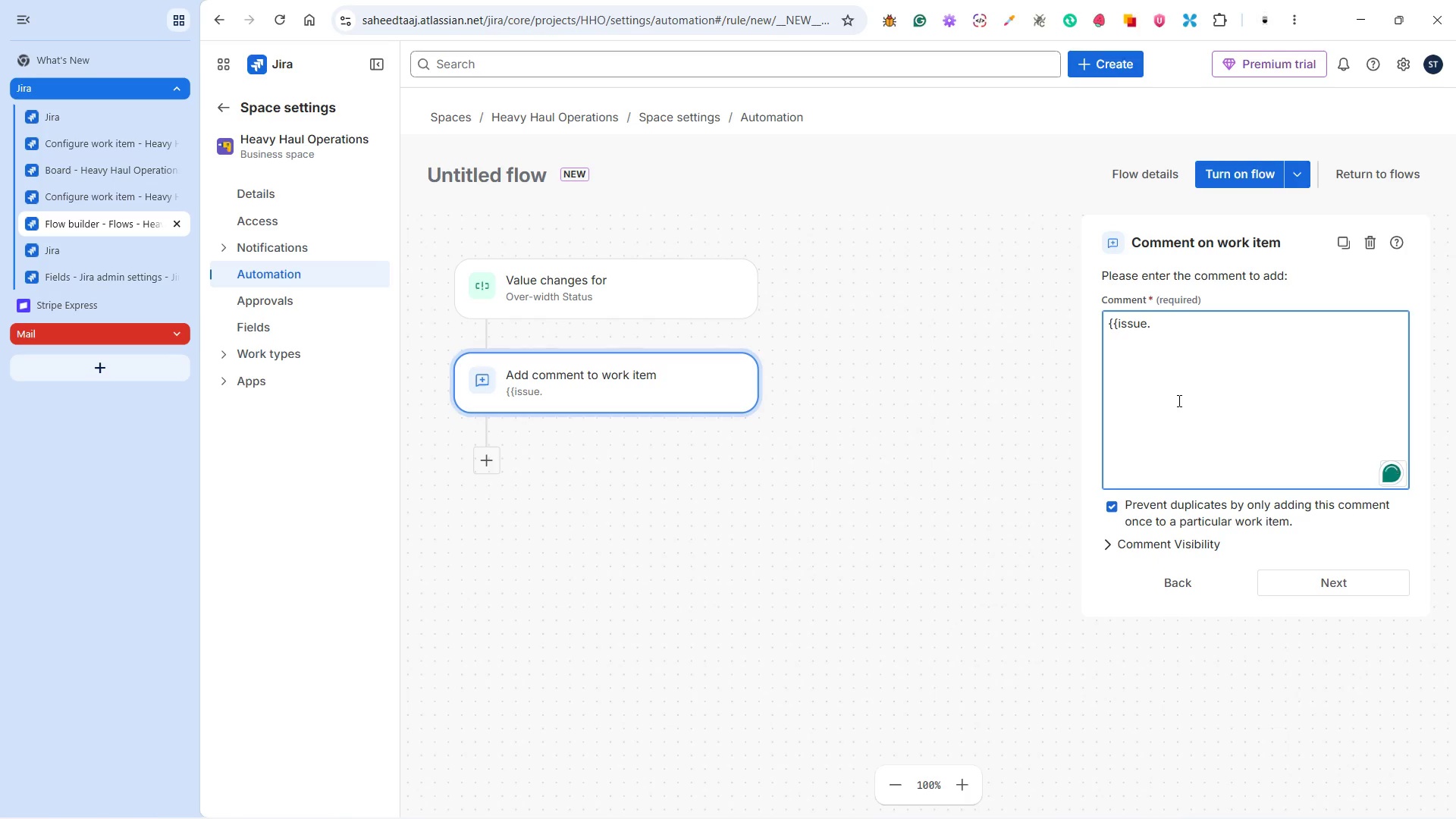 
scroll: coordinate [1114, 568], scroll_direction: up, amount: 29.0
 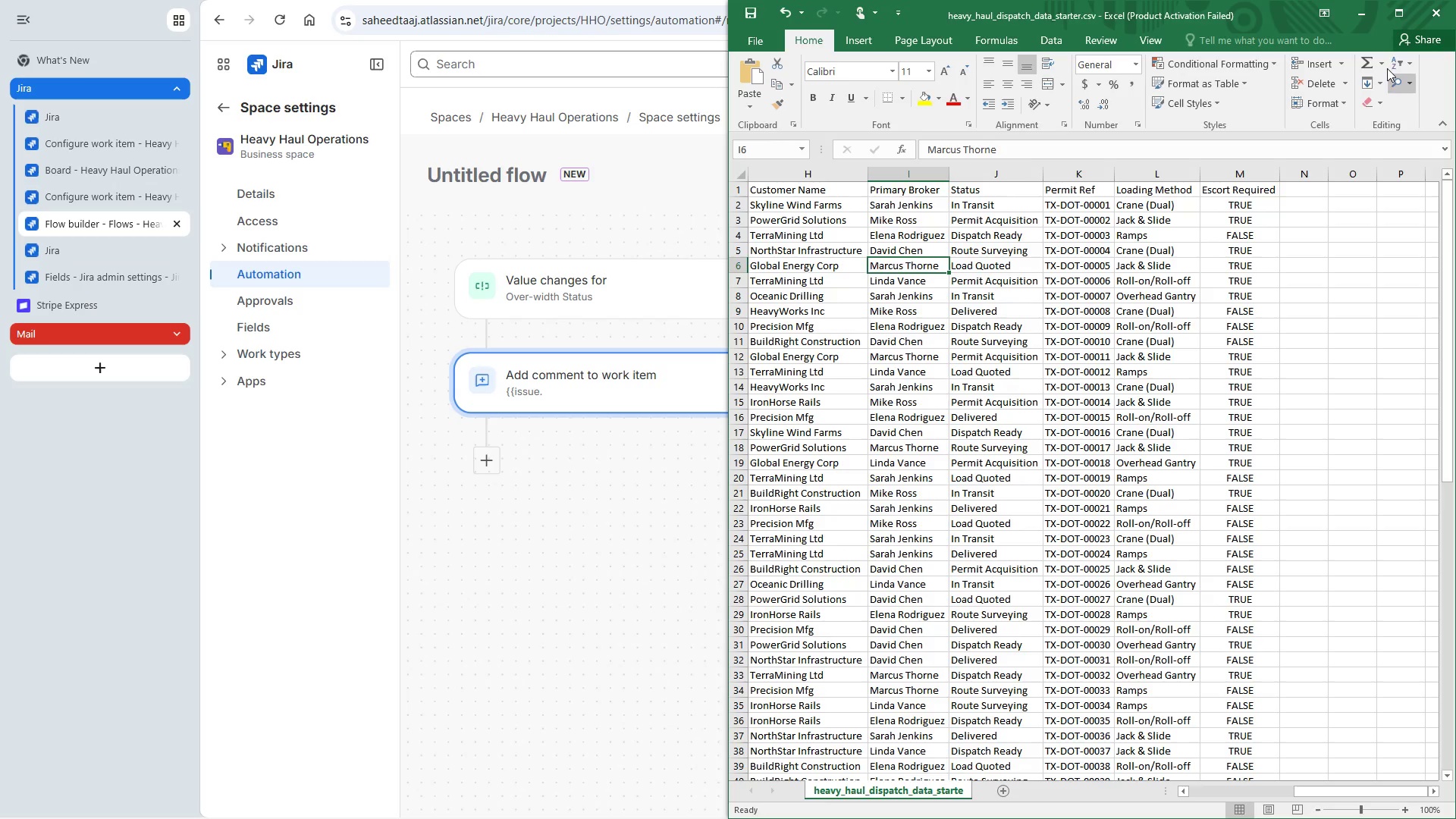 
left_click([1357, 9])
 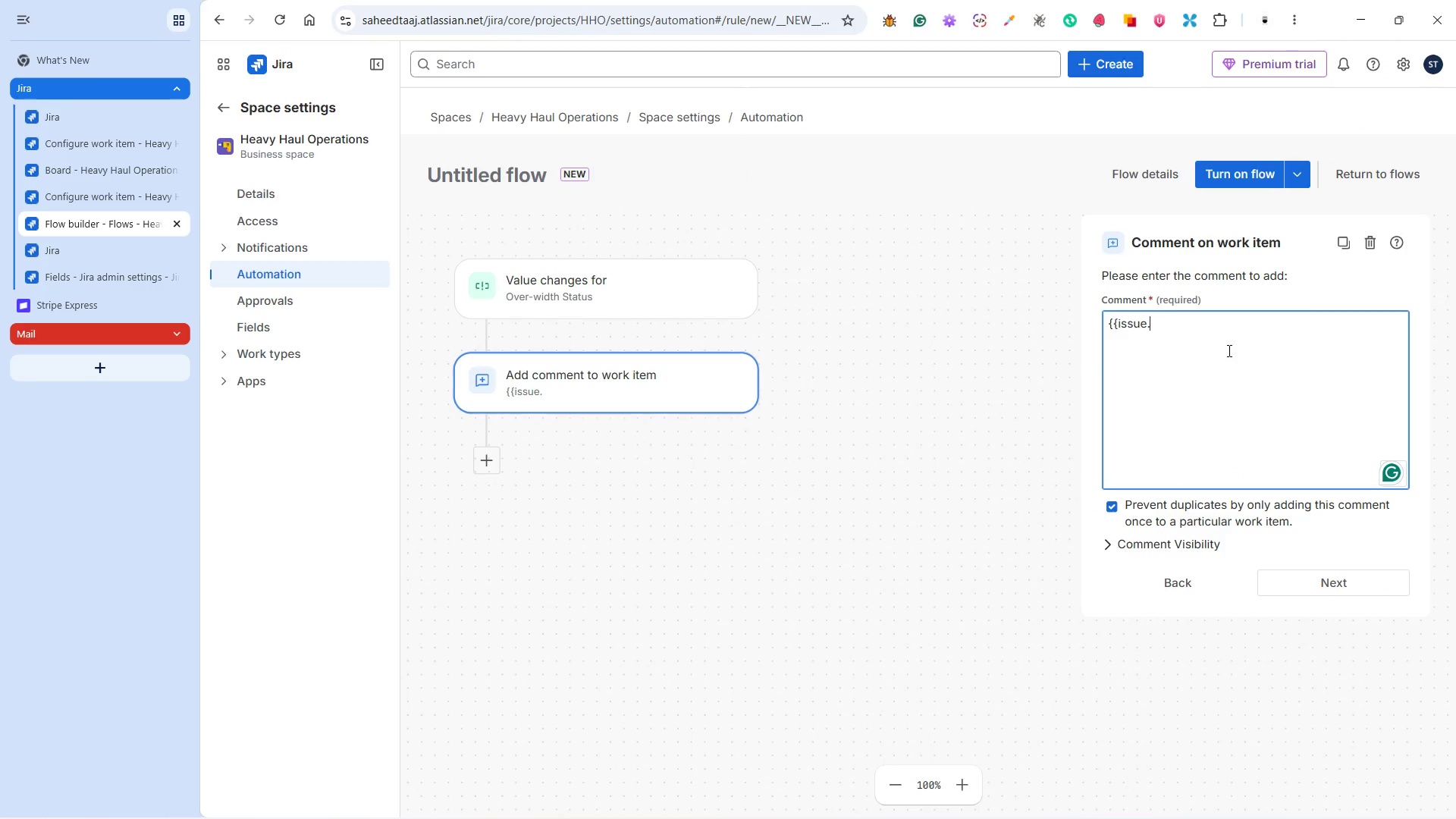 
type(Primary Broker.displayName}})
 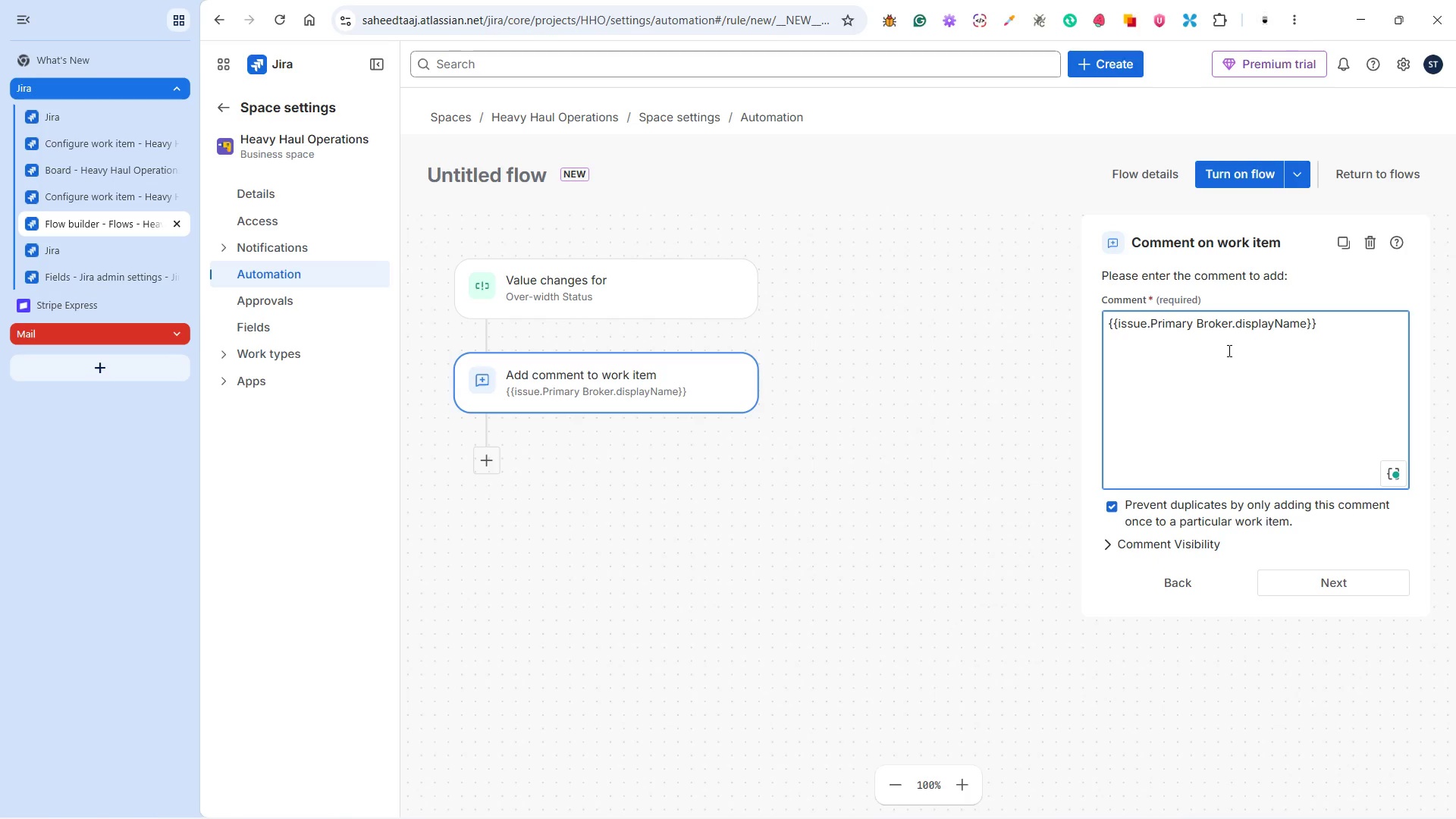 
key(Enter)
 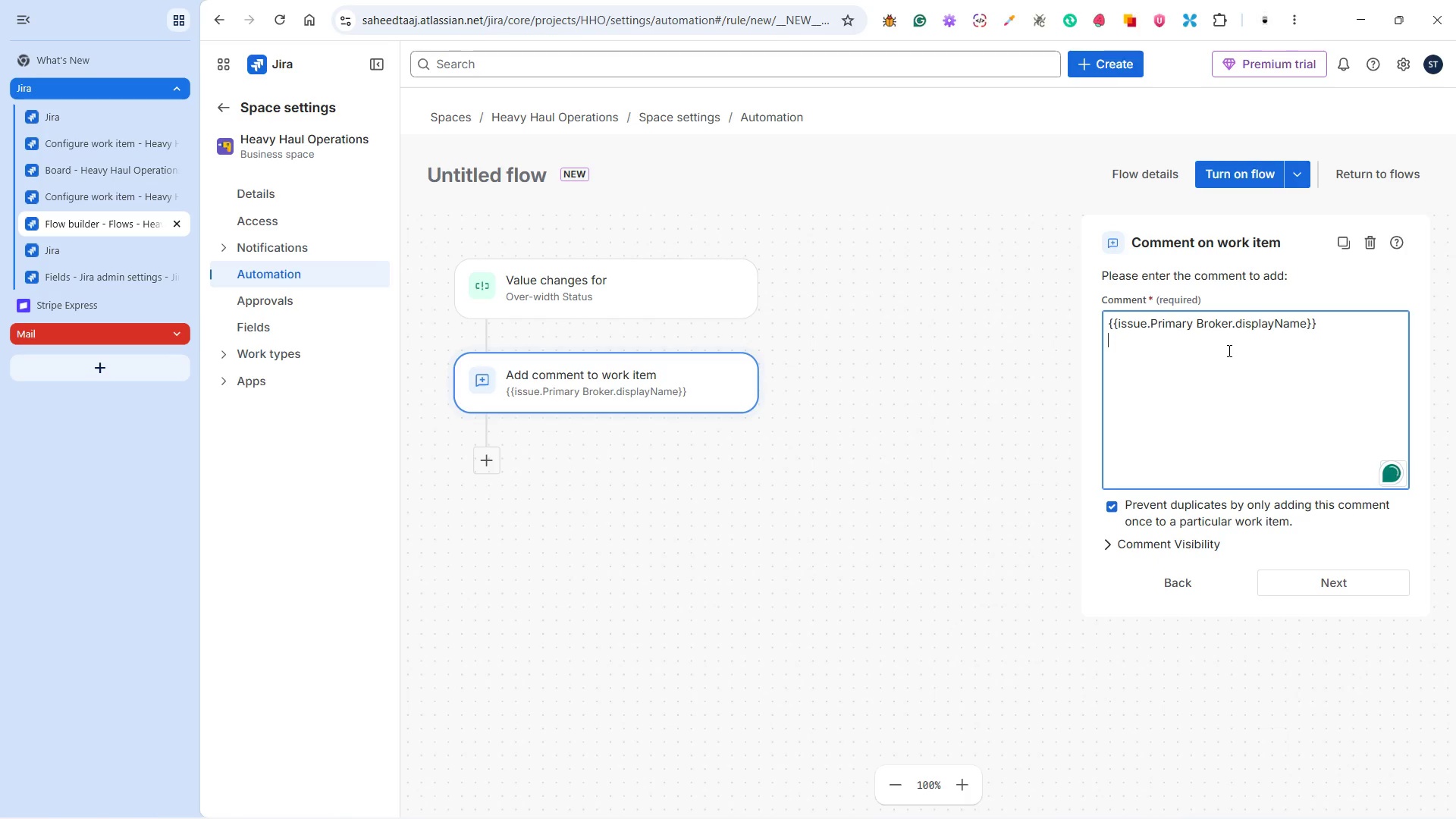 
key(Enter)
 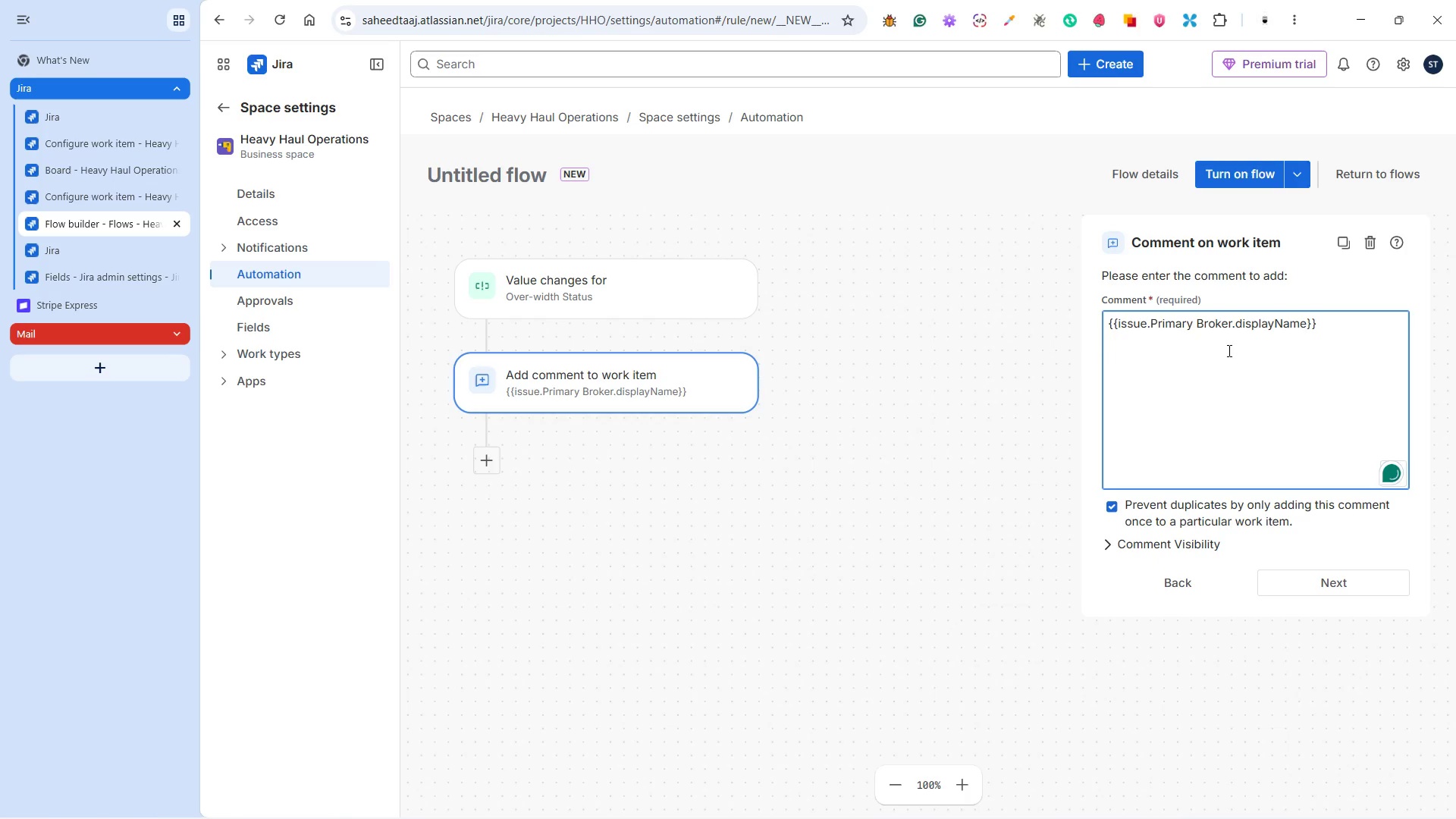 
key(ArrowUp)
 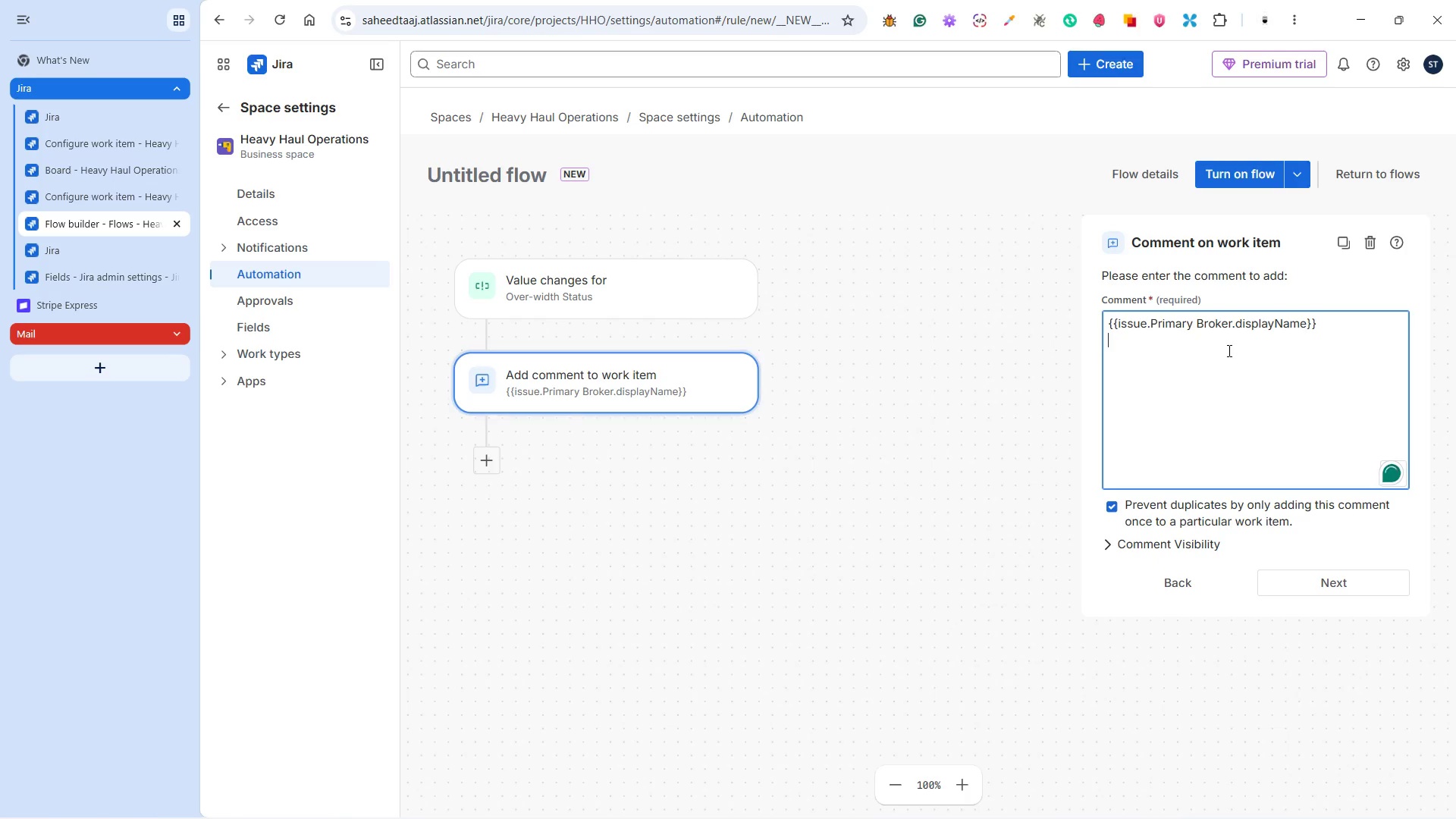 
key(ArrowUp)
 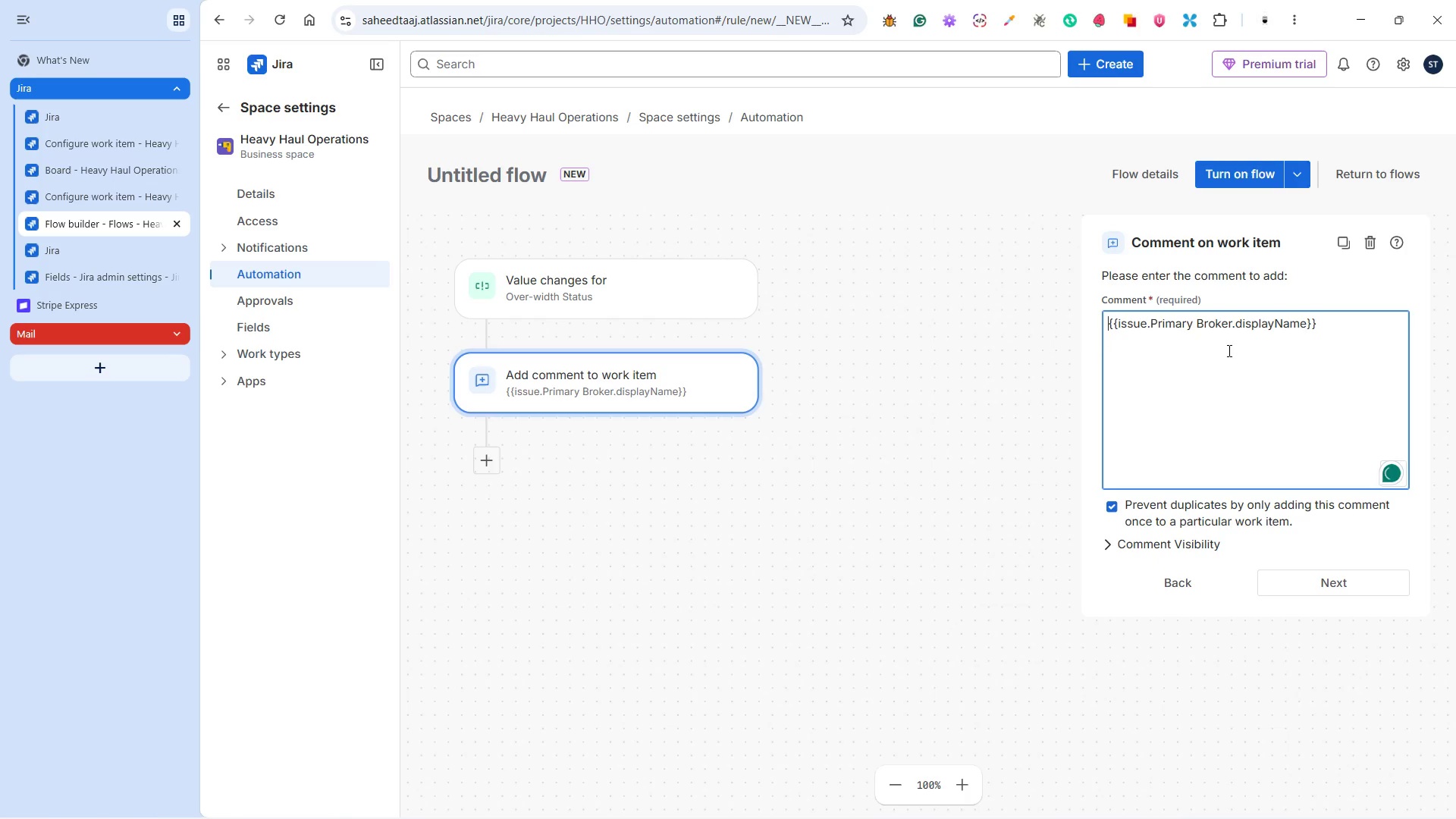 
key(ArrowUp)
 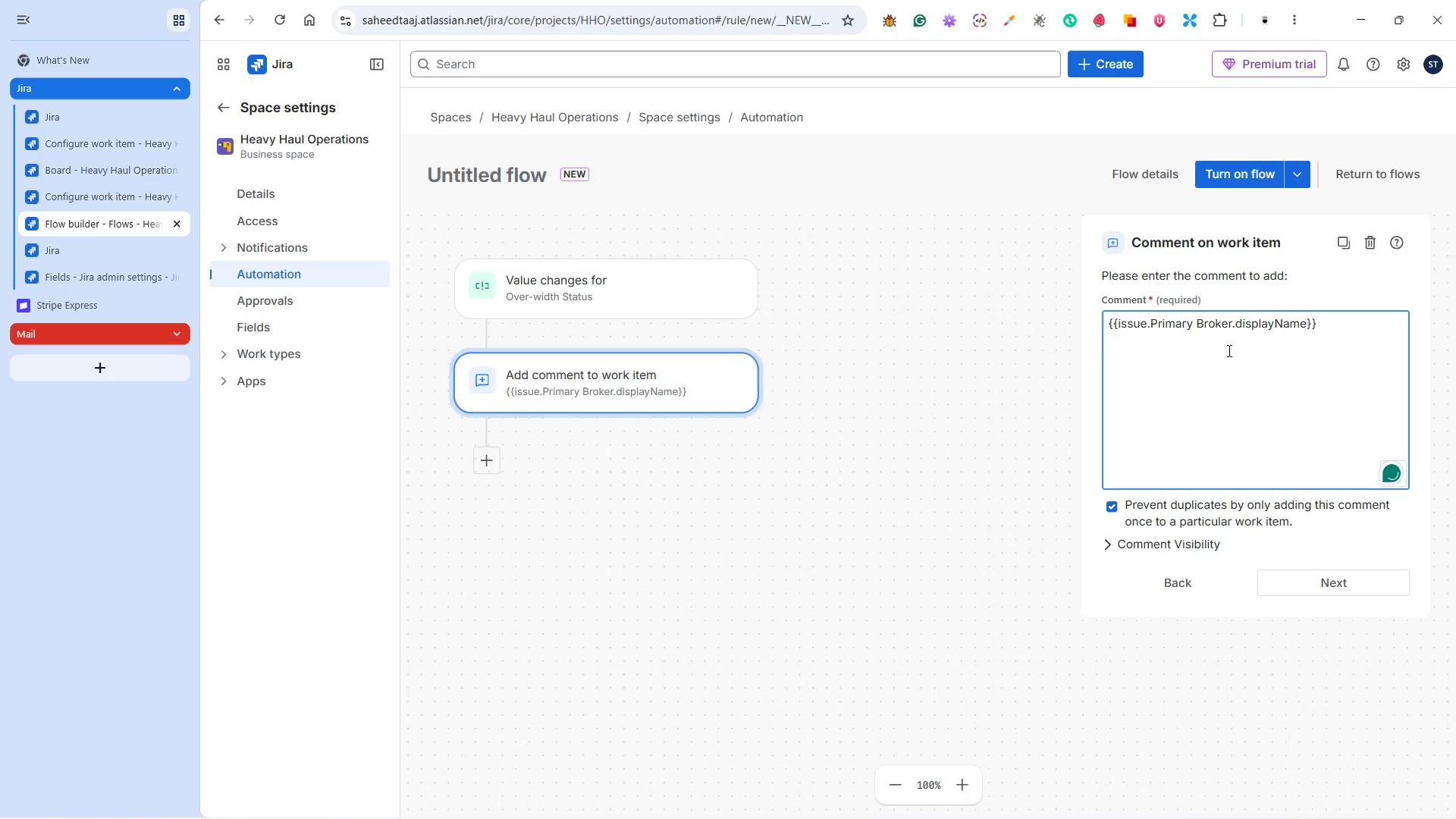 
key(Shift+2)
 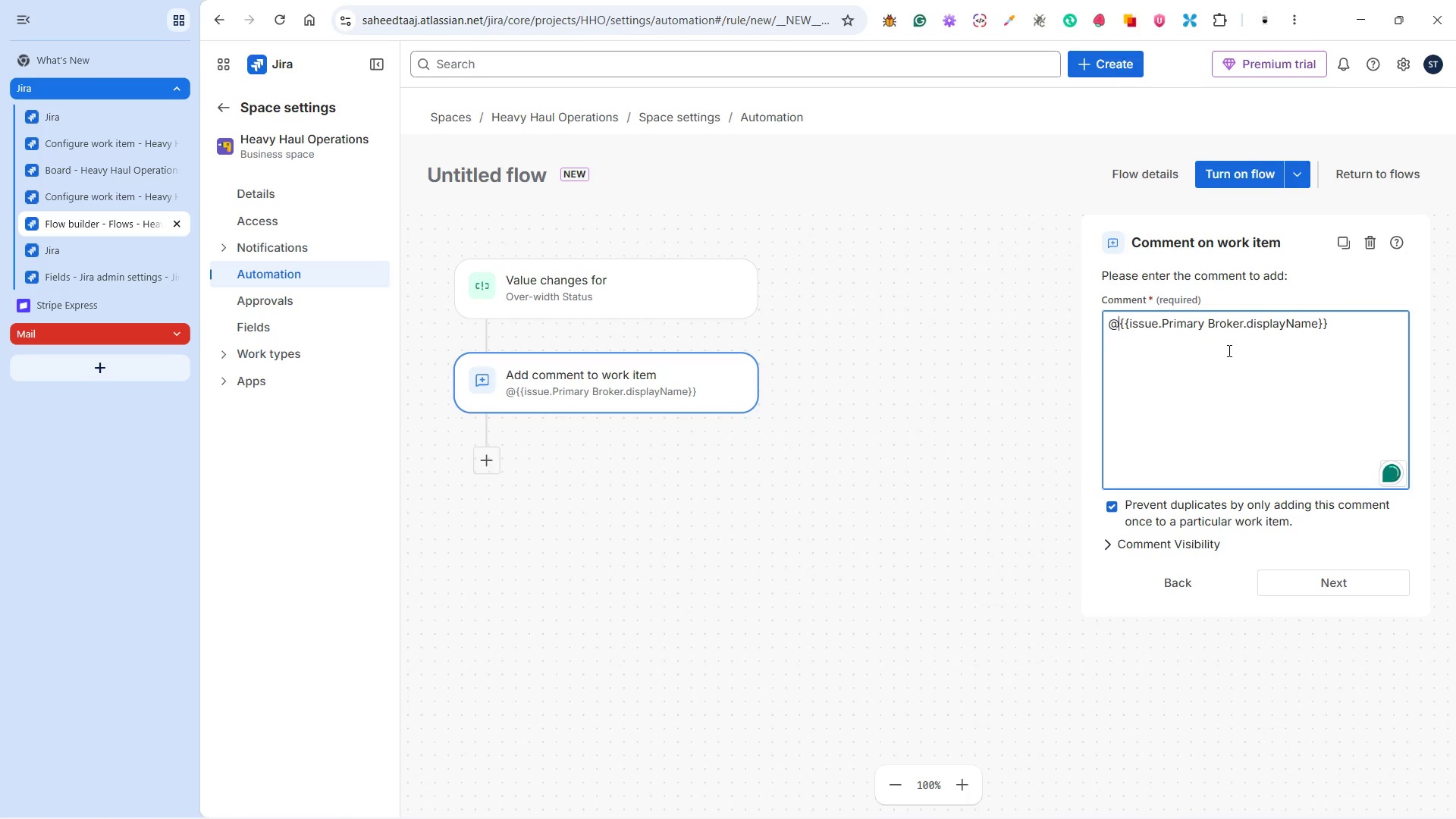 
key(ArrowDown)
 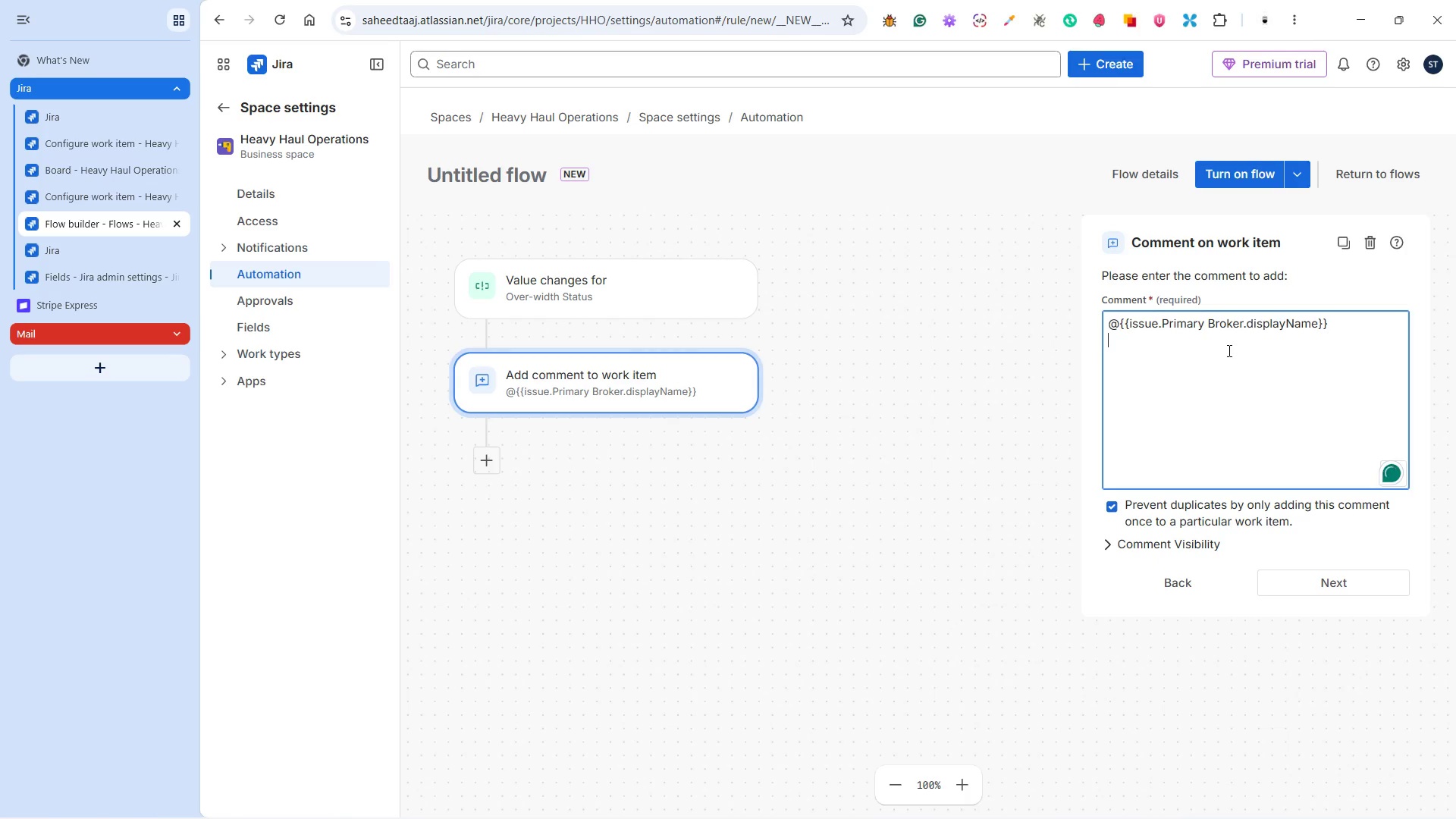 
key(ArrowDown)
 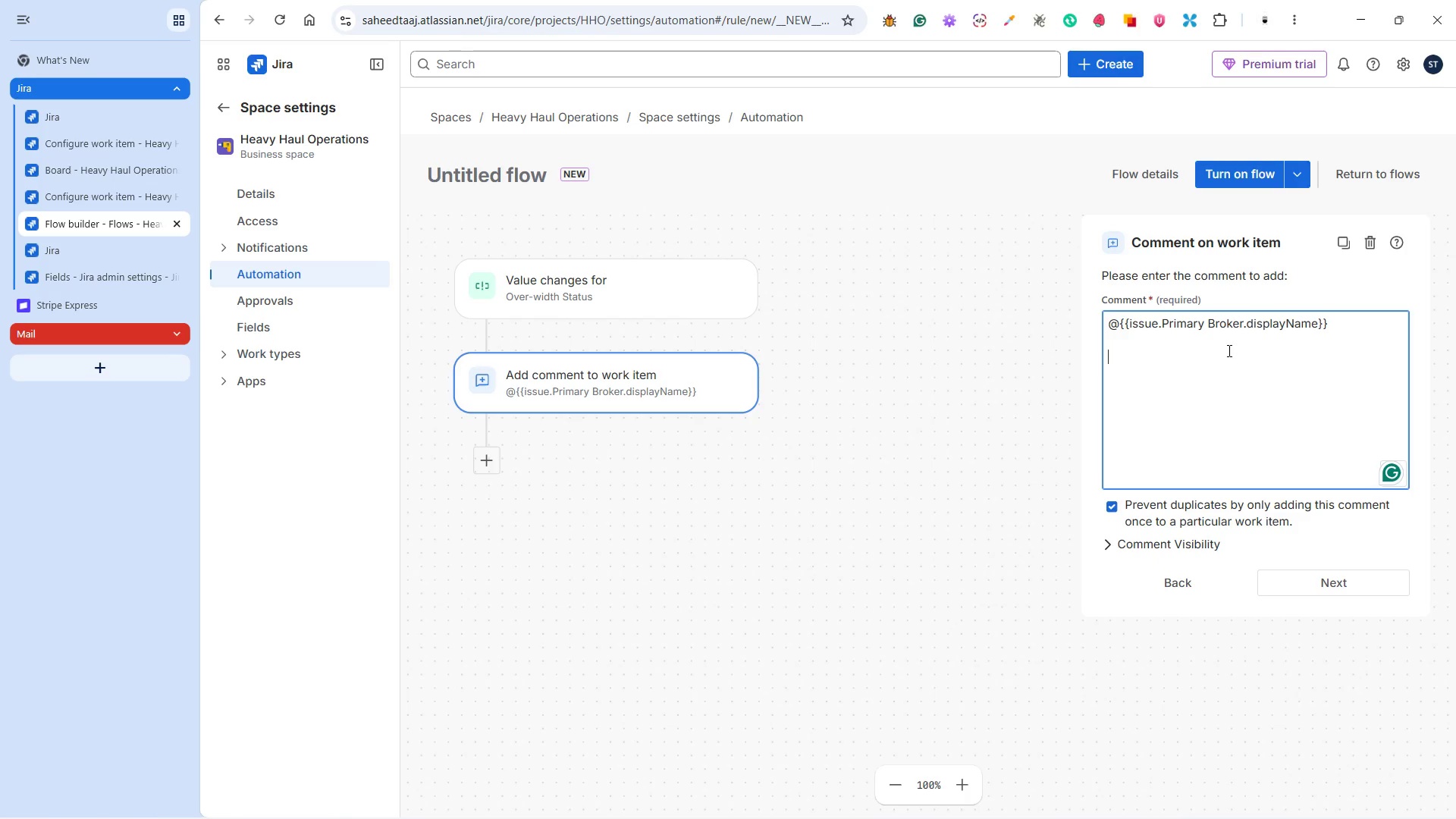 
type(Oversized load detected.Safety review required before dispatch)
 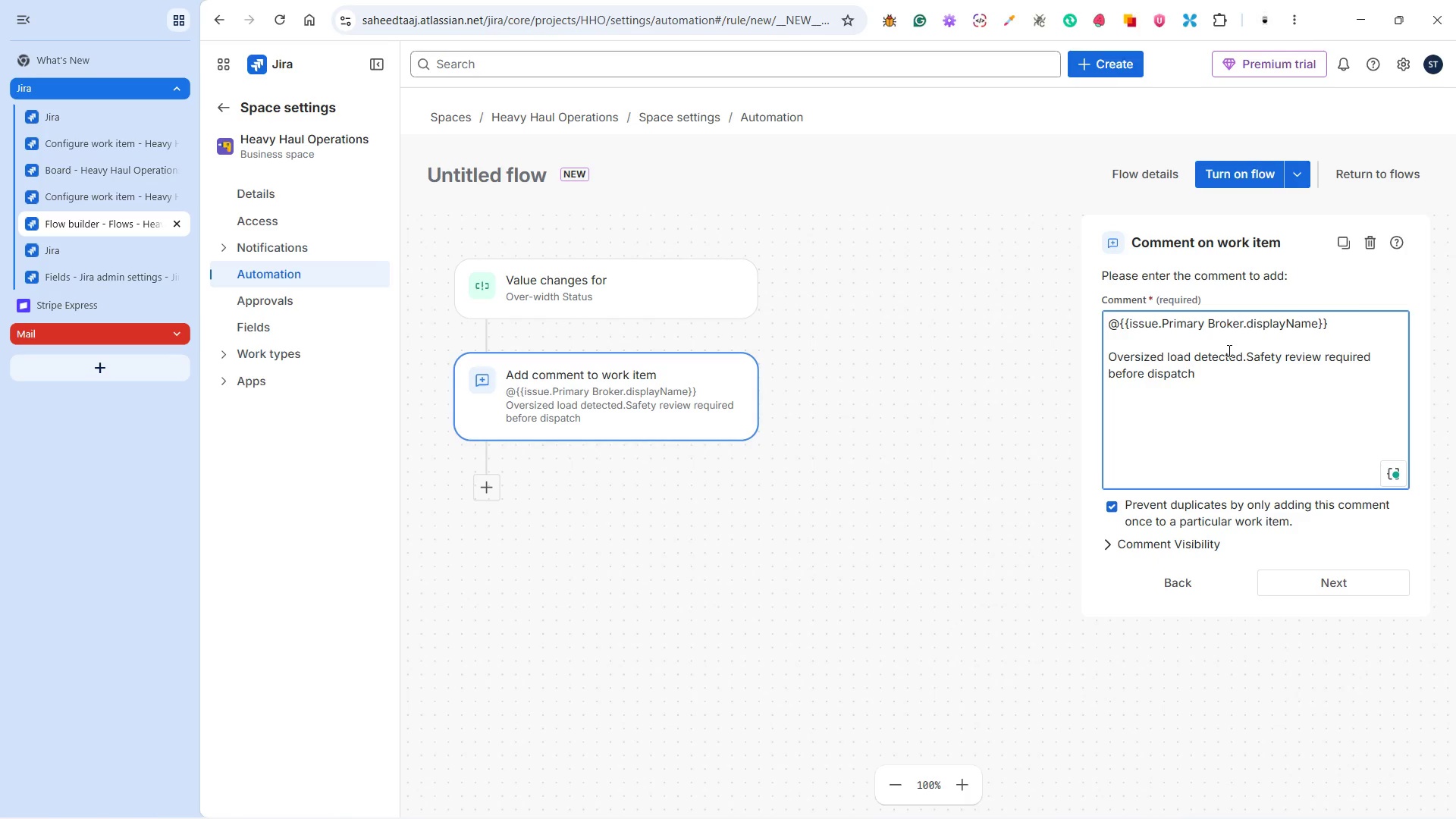 
key(Period)
 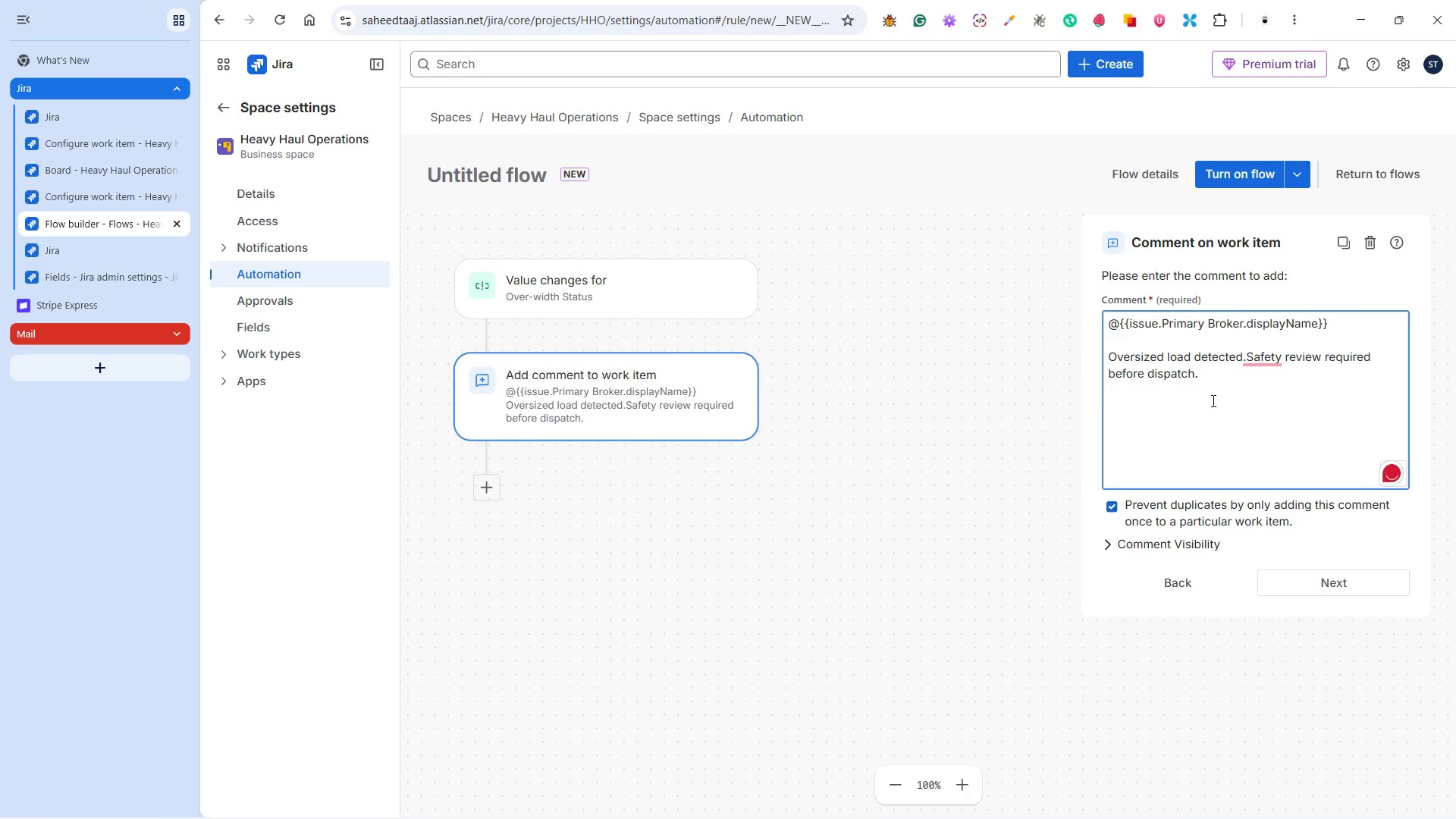 
wait(5.2)
 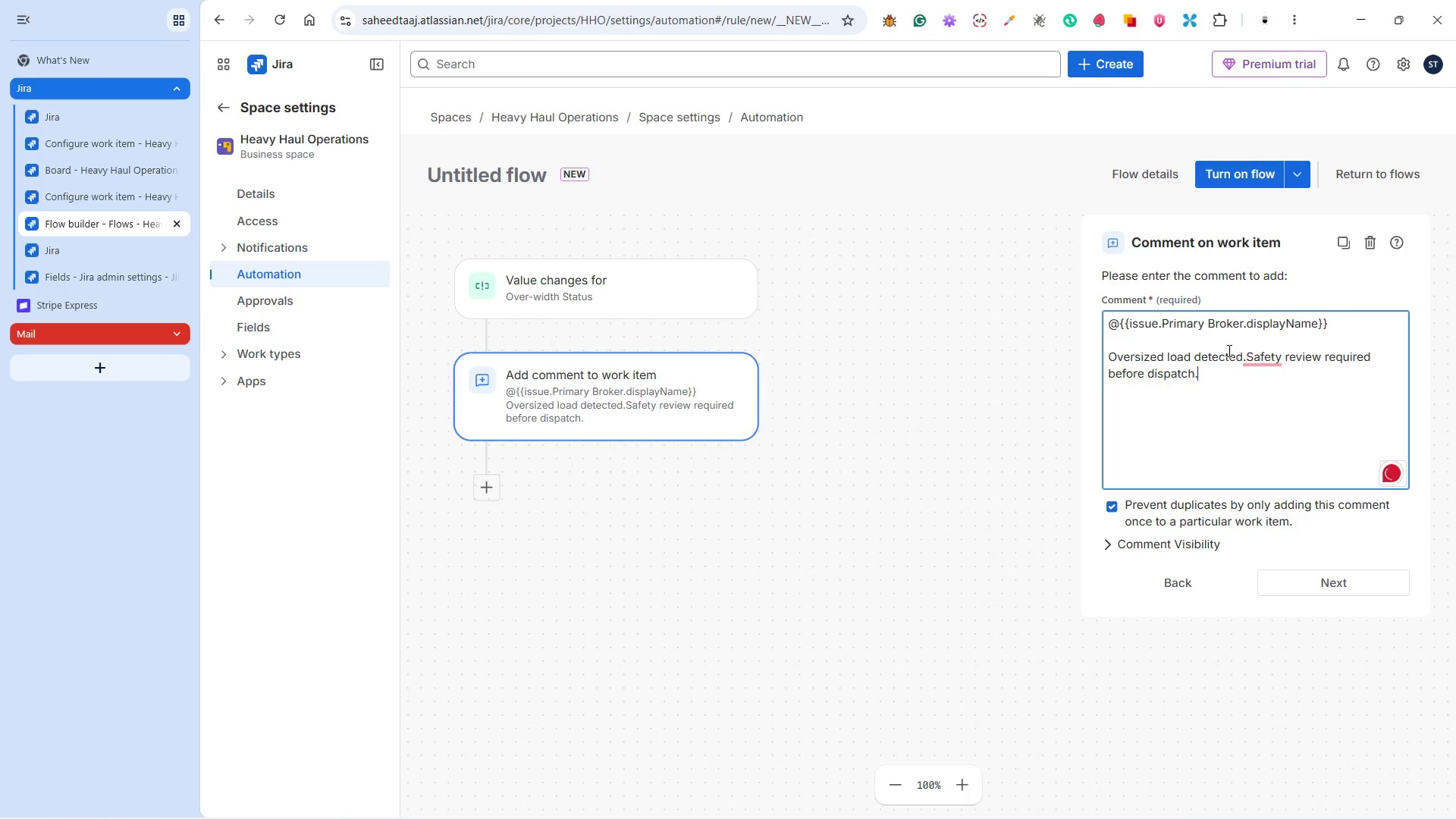 
key(Space)
 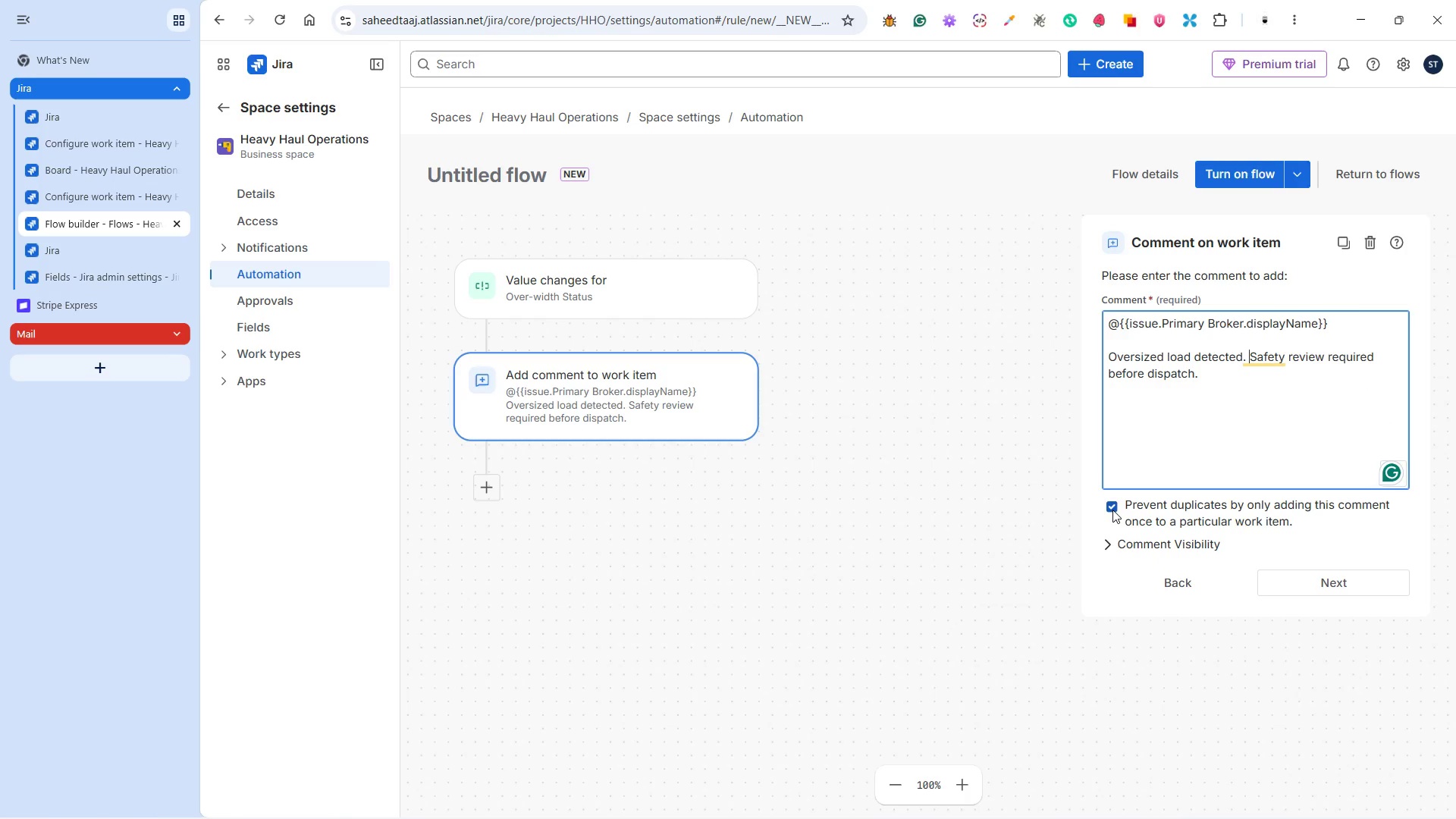 
wait(6.31)
 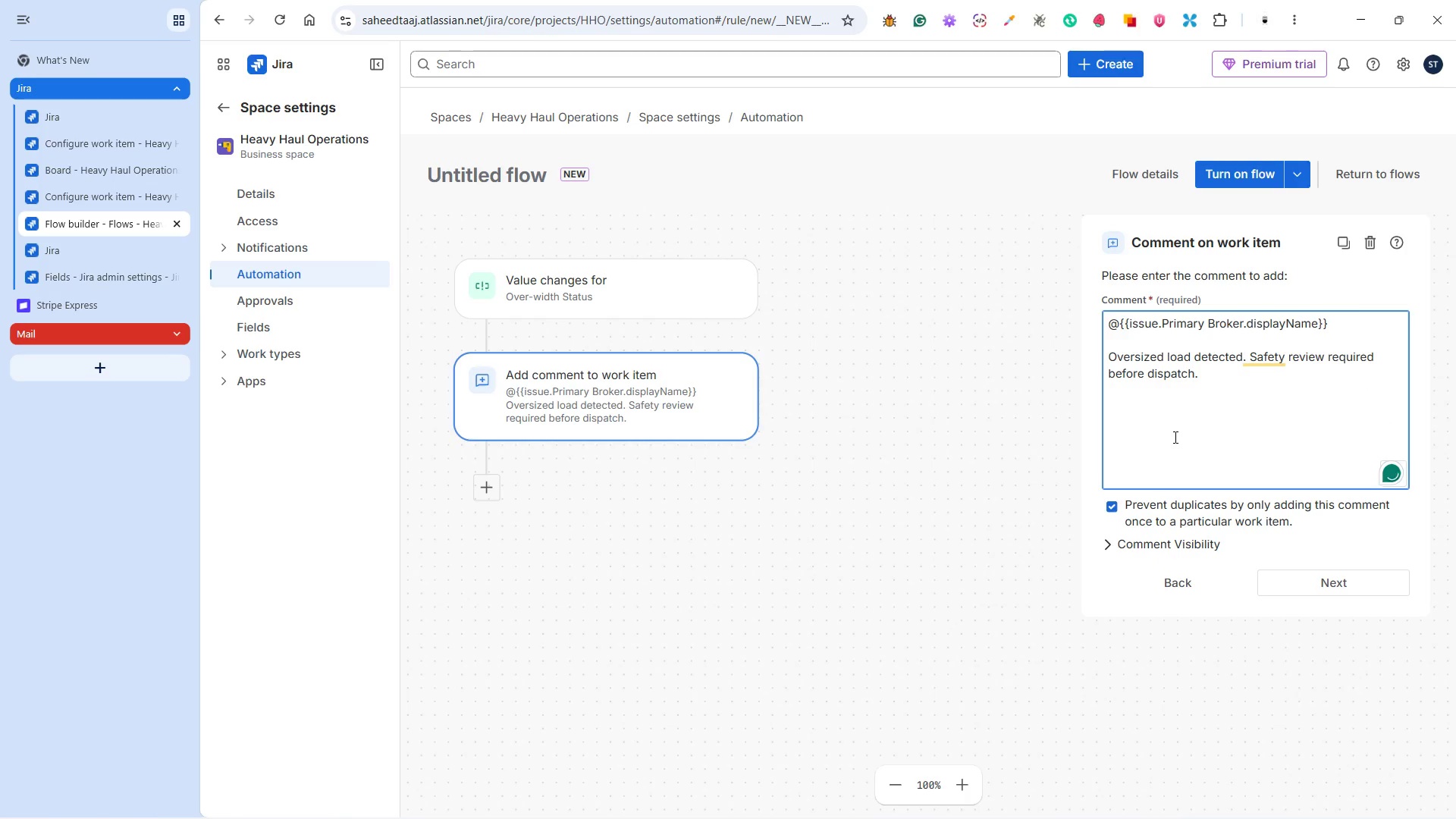 
left_click([1112, 509])
 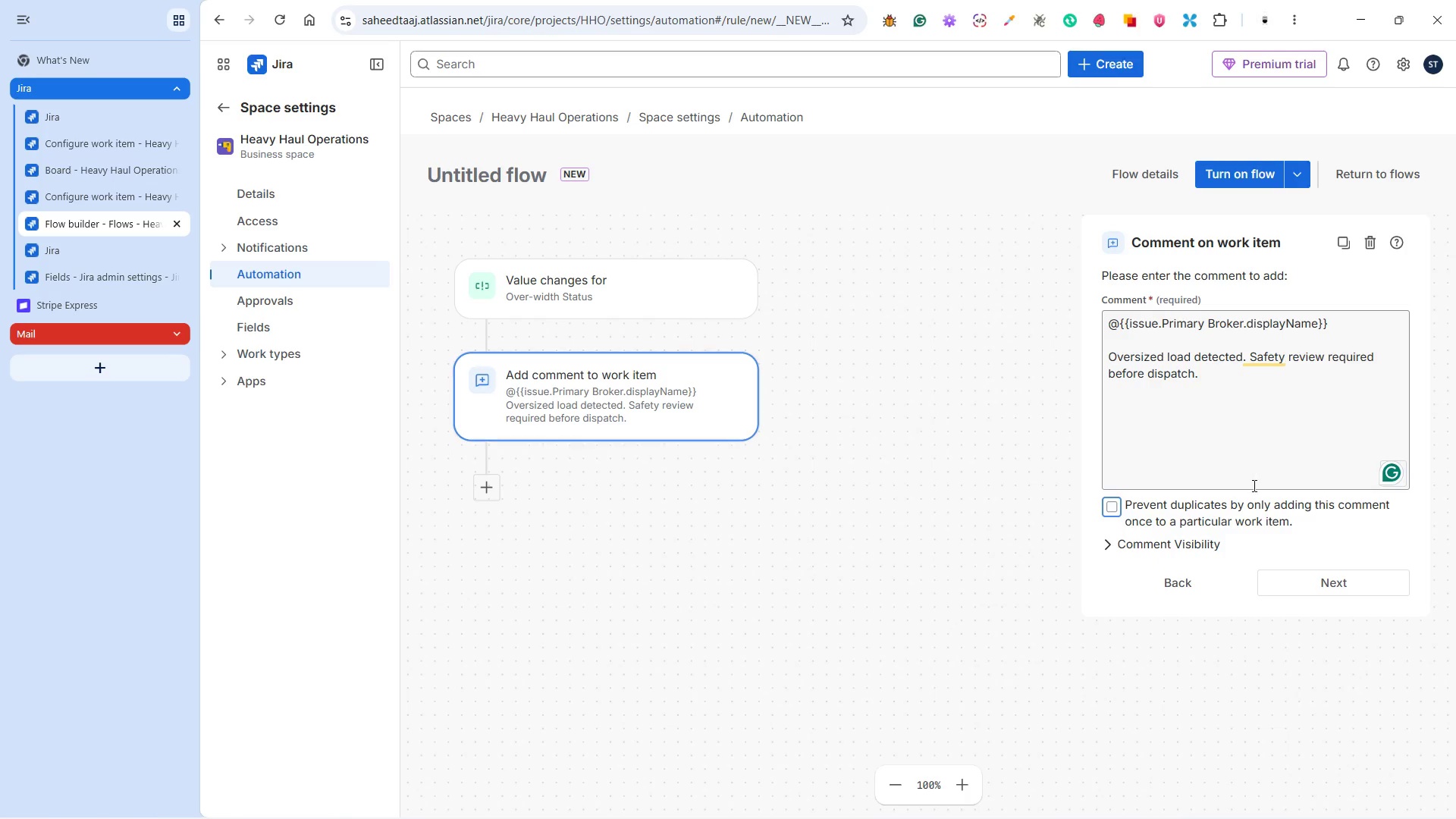 
left_click([1144, 549])
 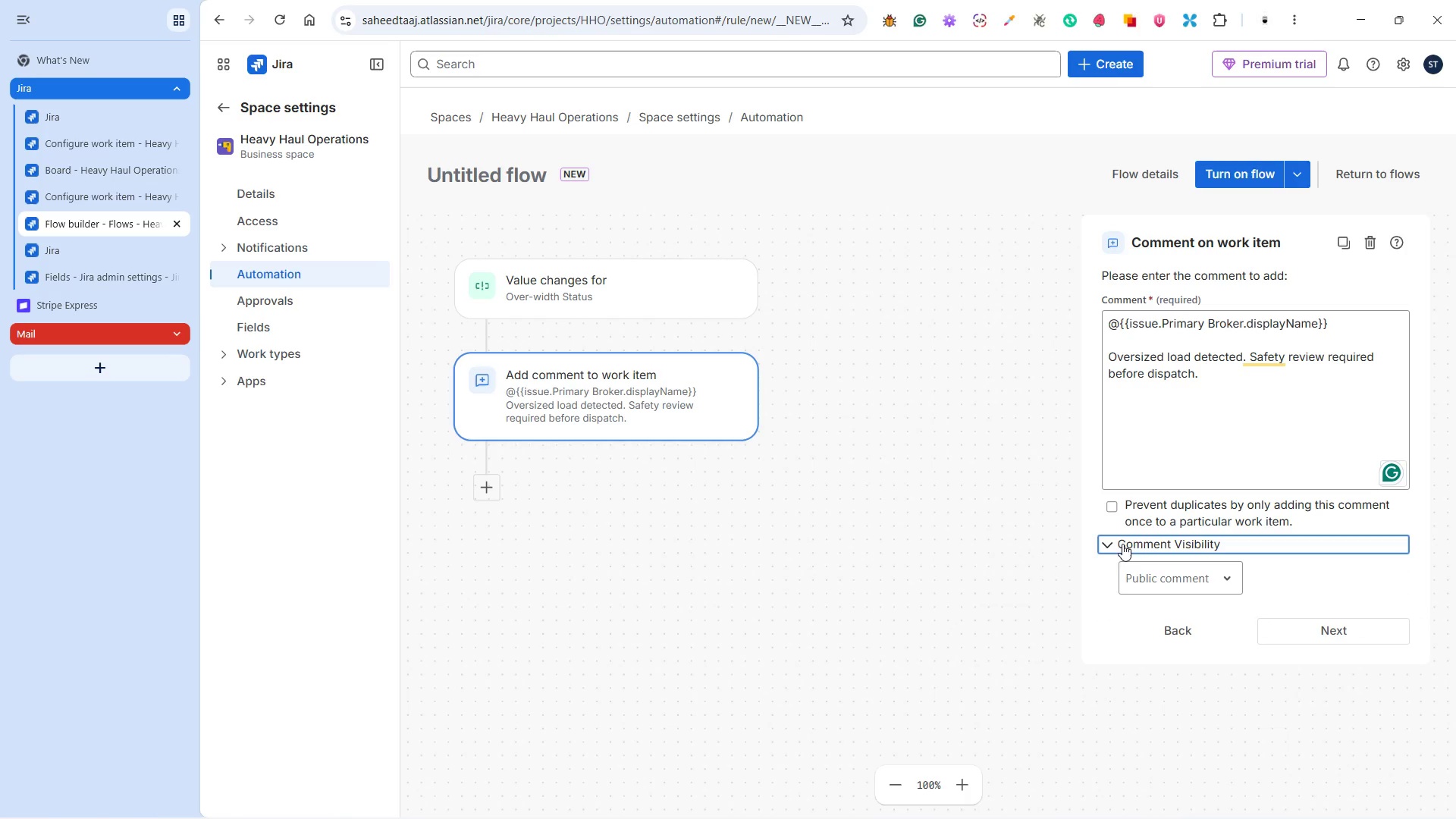 
left_click([1117, 540])
 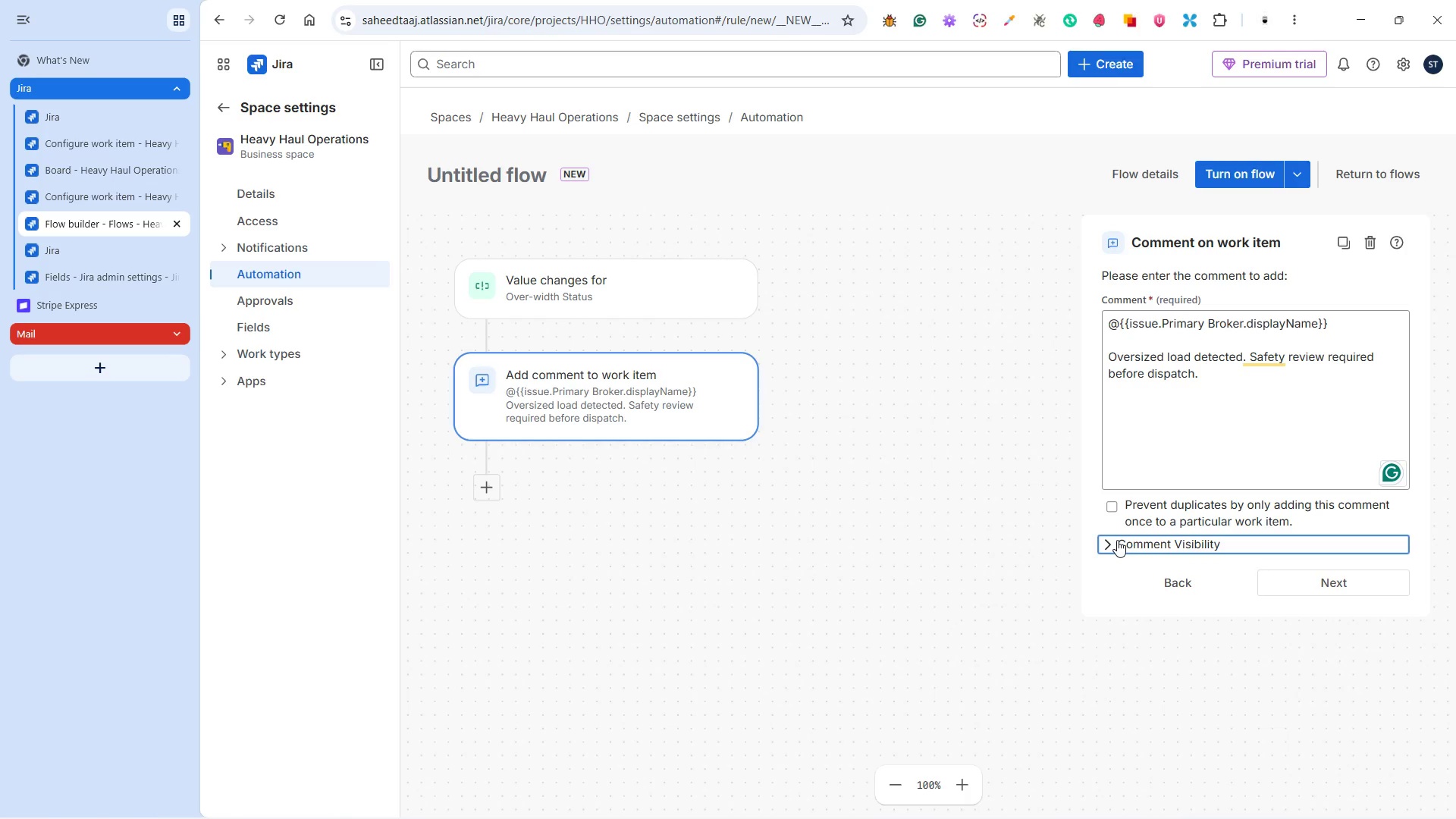 
left_click([1117, 540])
 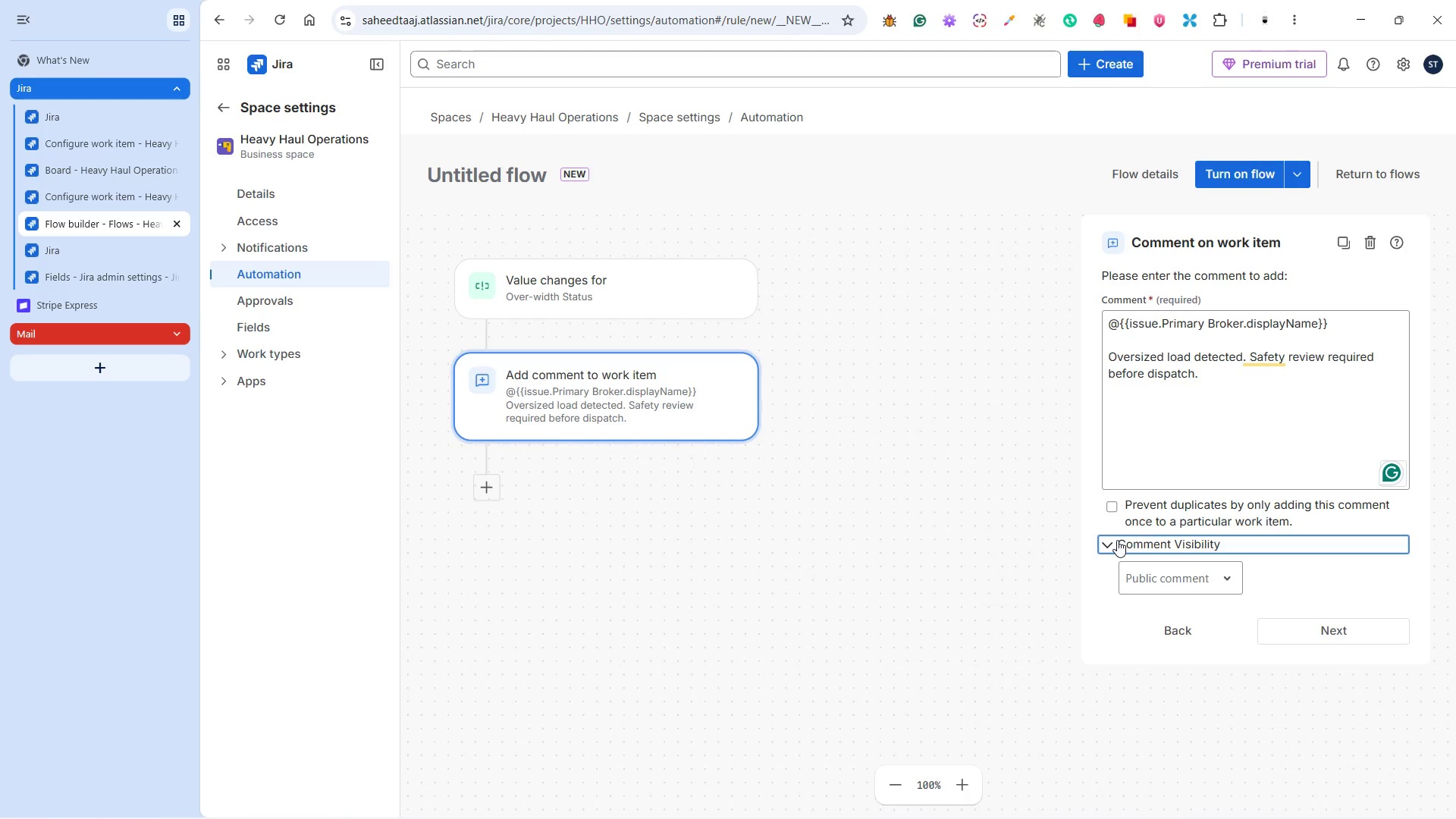 
double_click([1117, 540])
 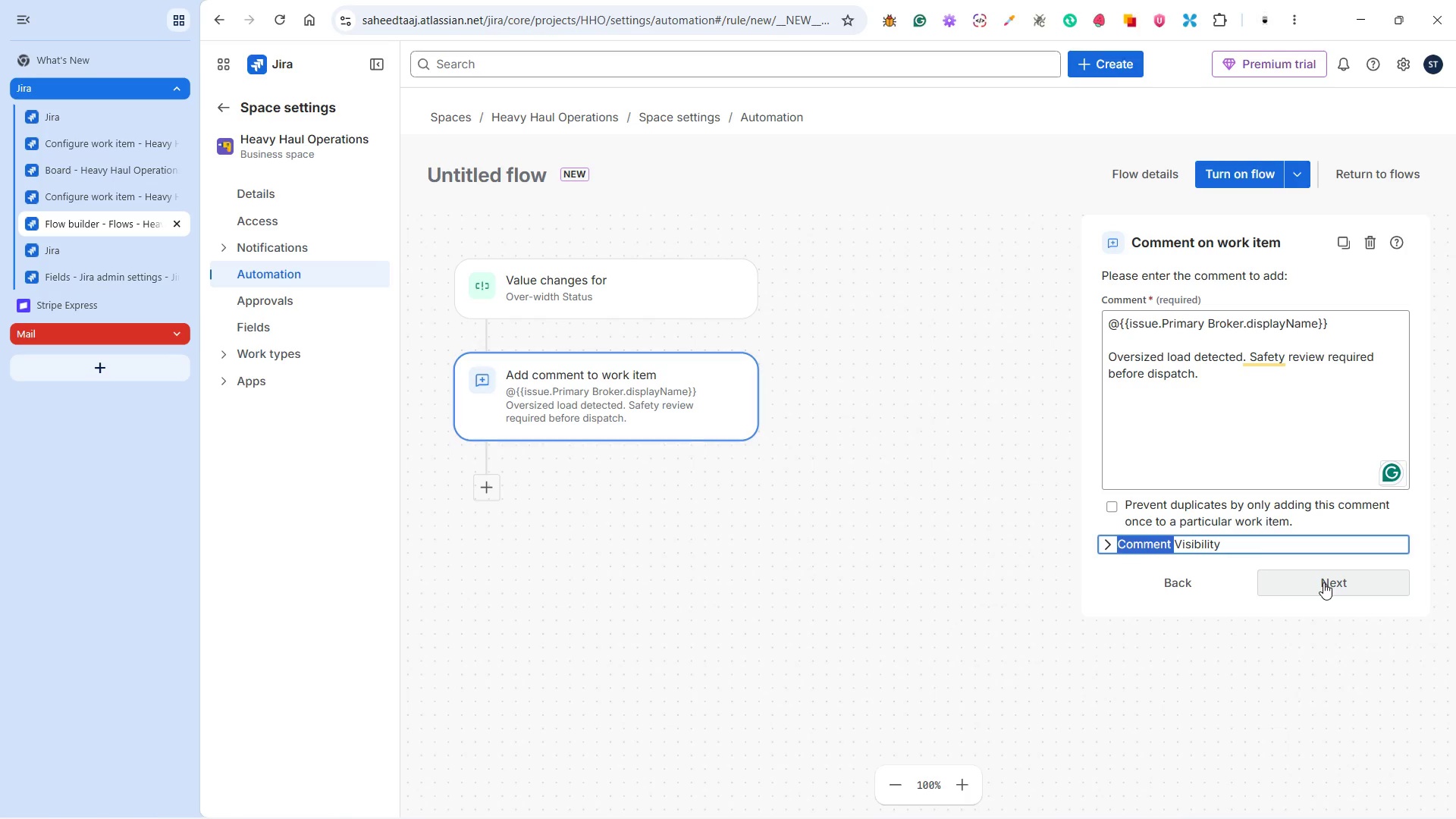 
left_click([1323, 582])
 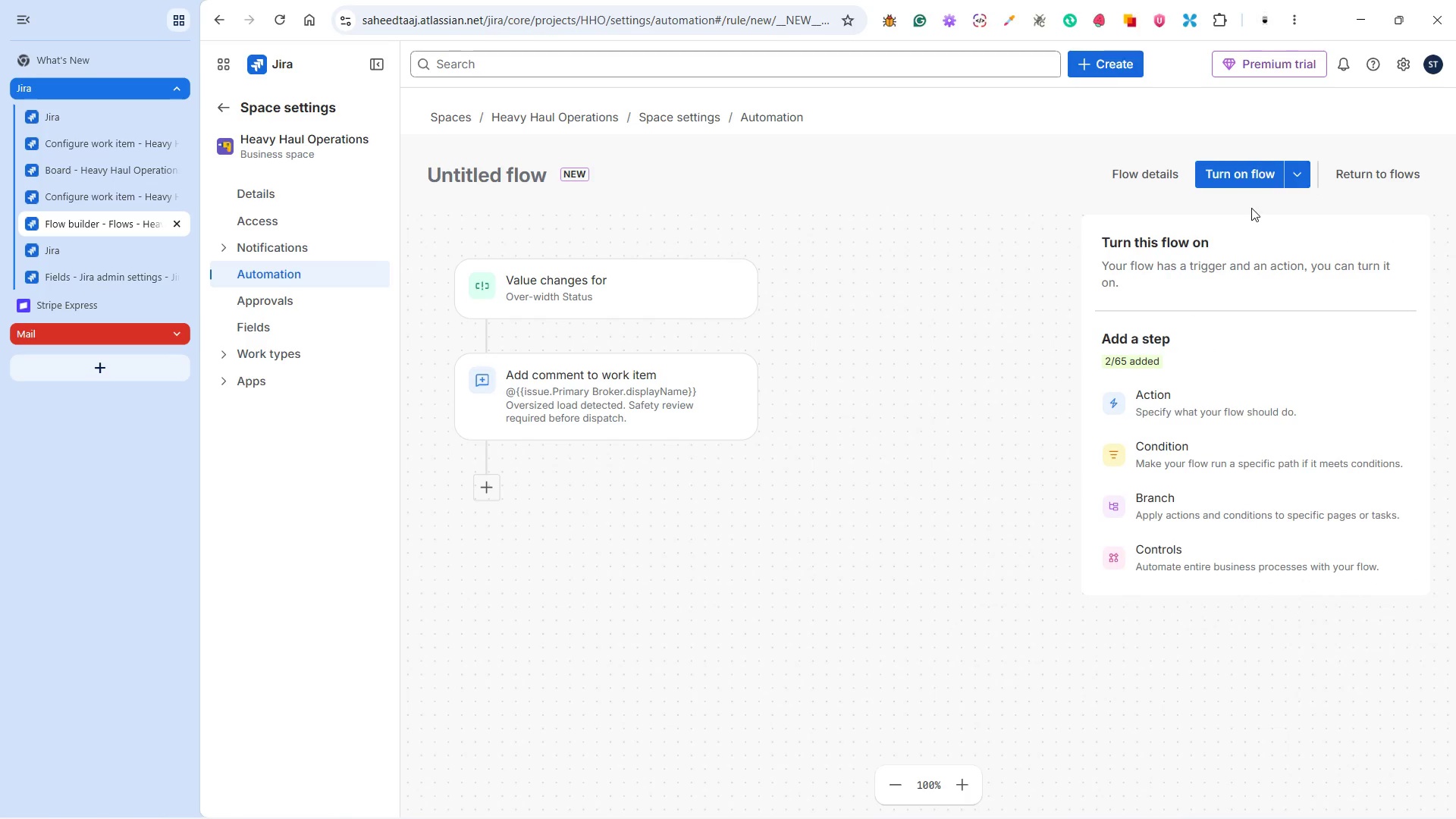 
left_click([1242, 164])
 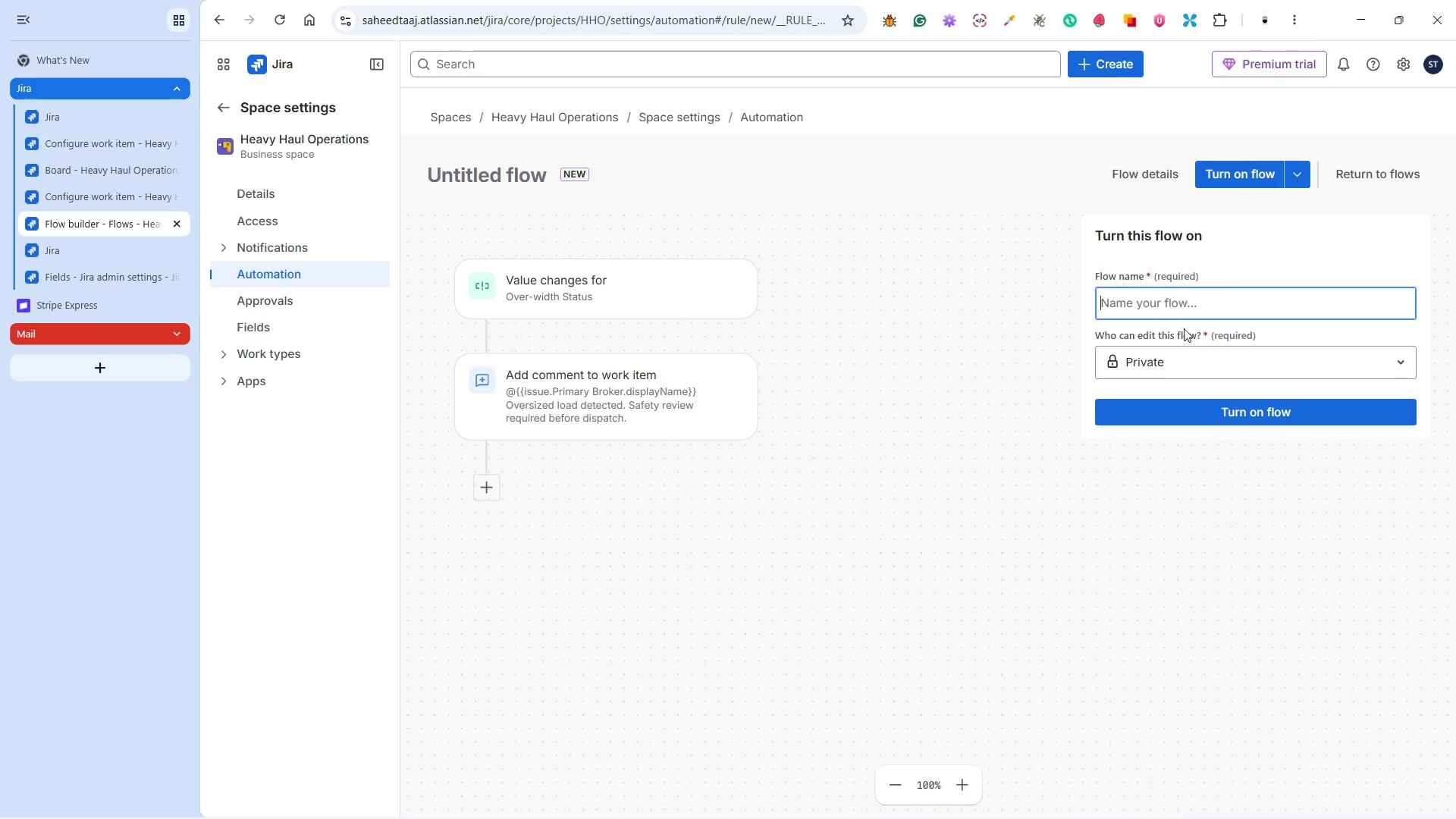 
left_click([1170, 303])
 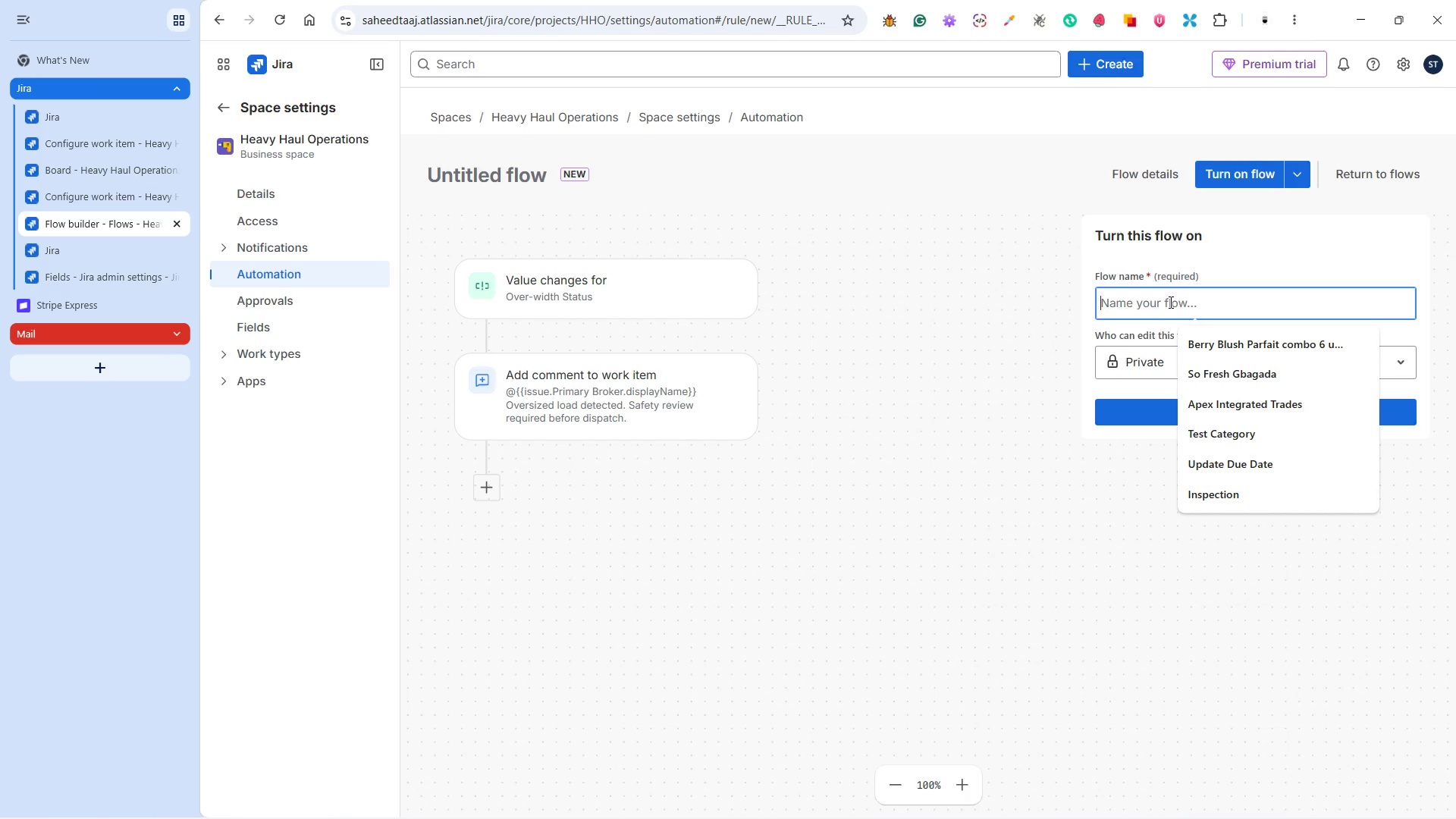 
wait(8.84)
 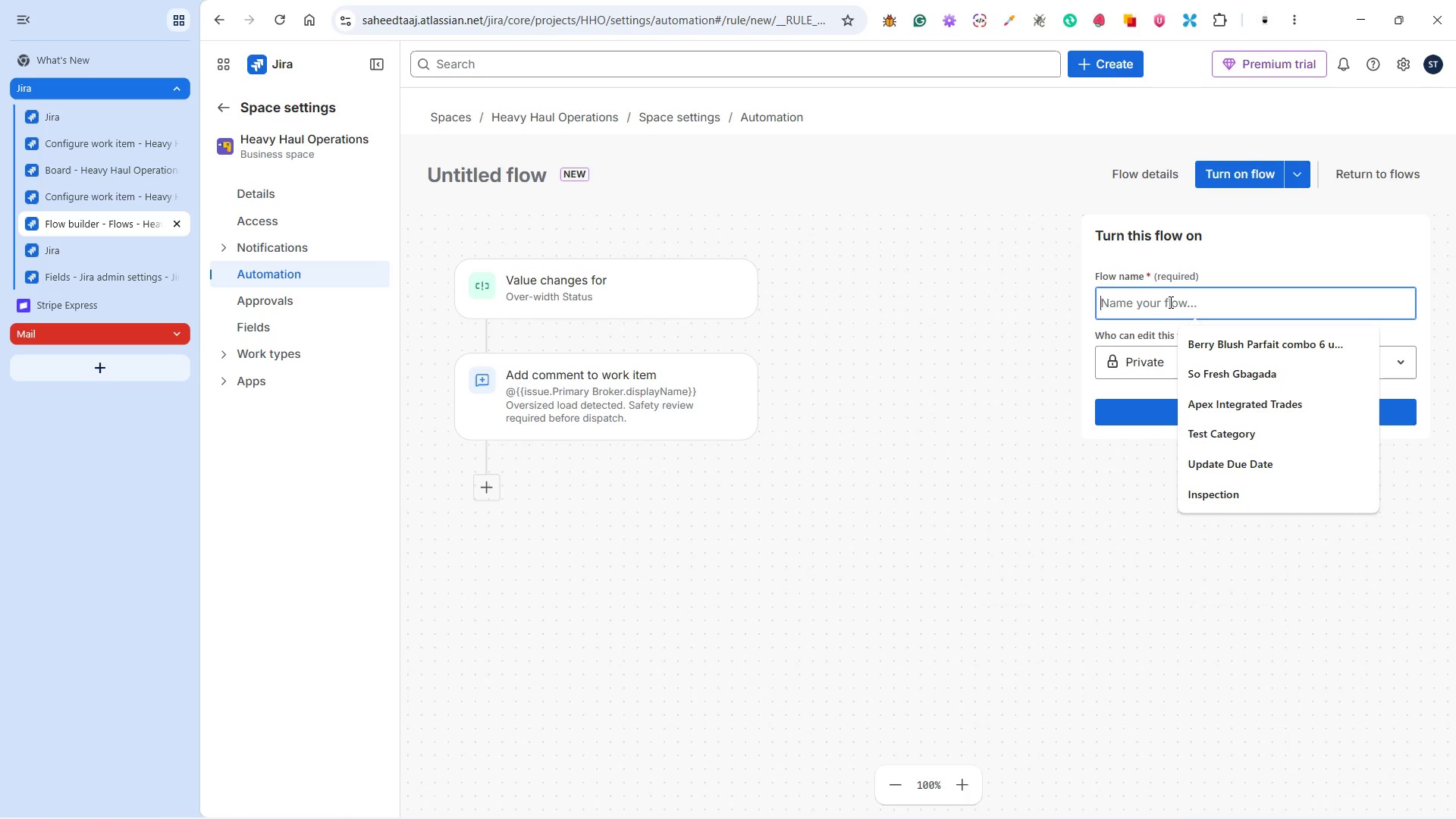 
type(Over-Width Safety Enforcement)
 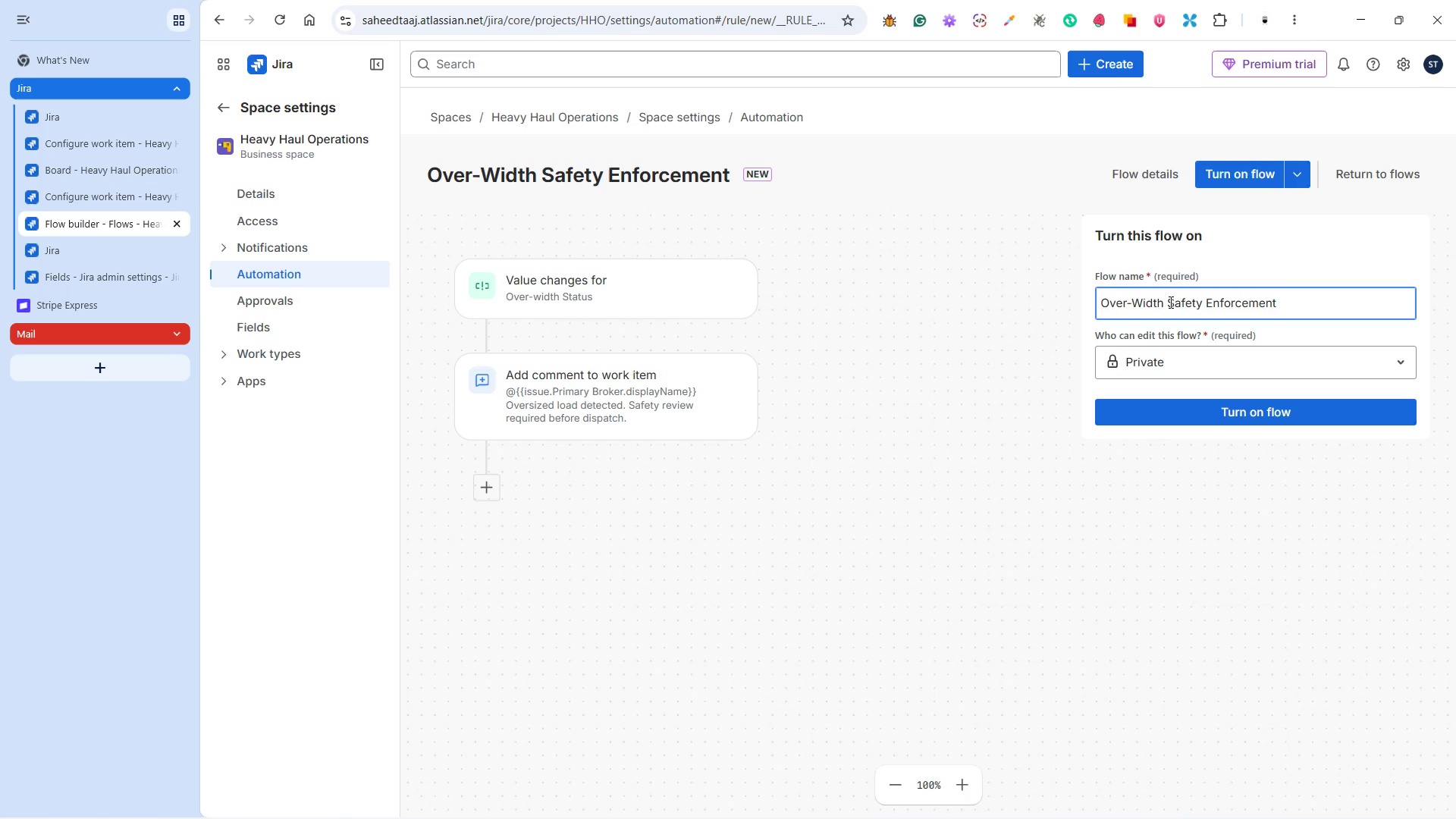 
left_click([1191, 368])
 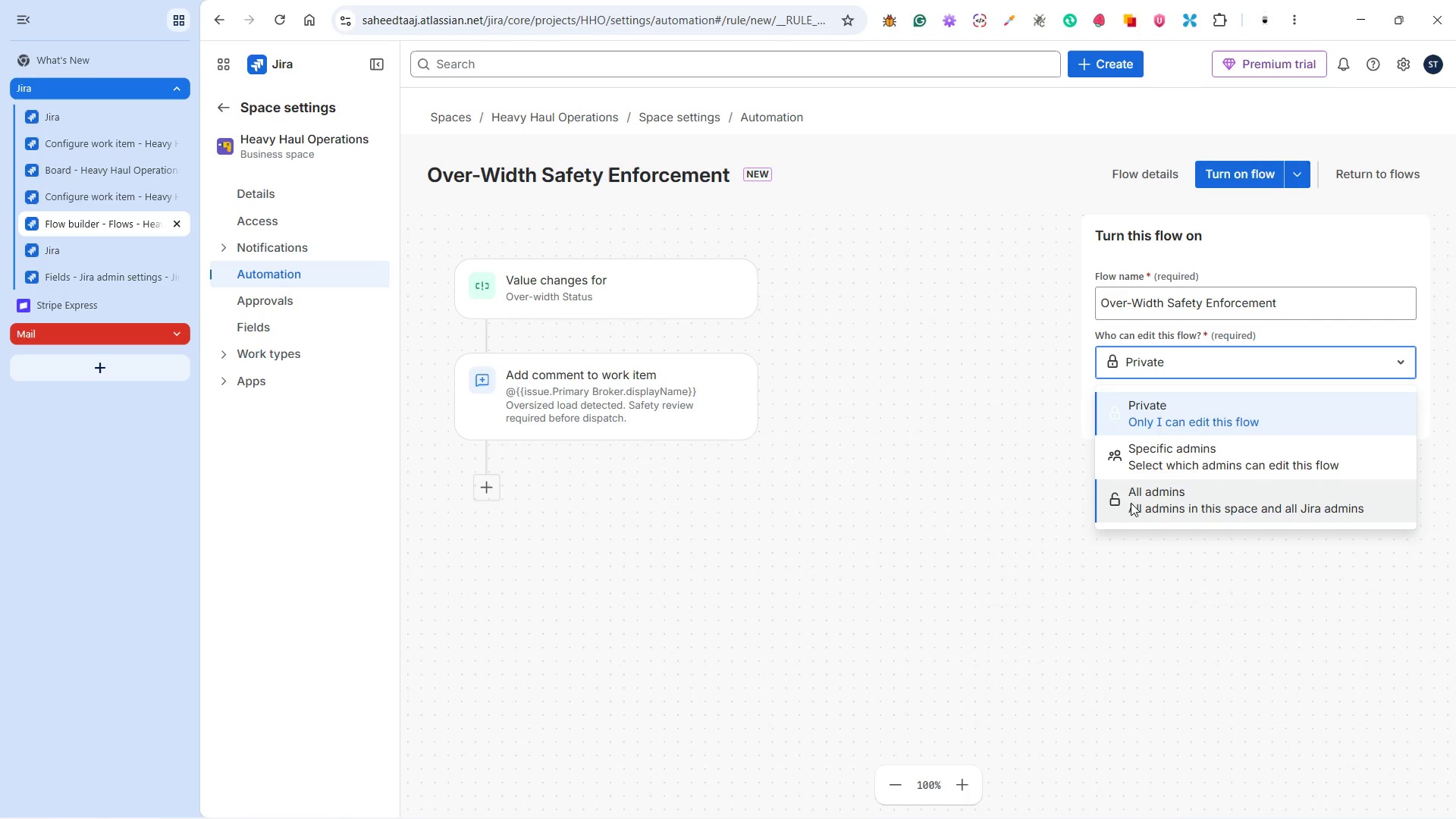 
left_click([1133, 500])
 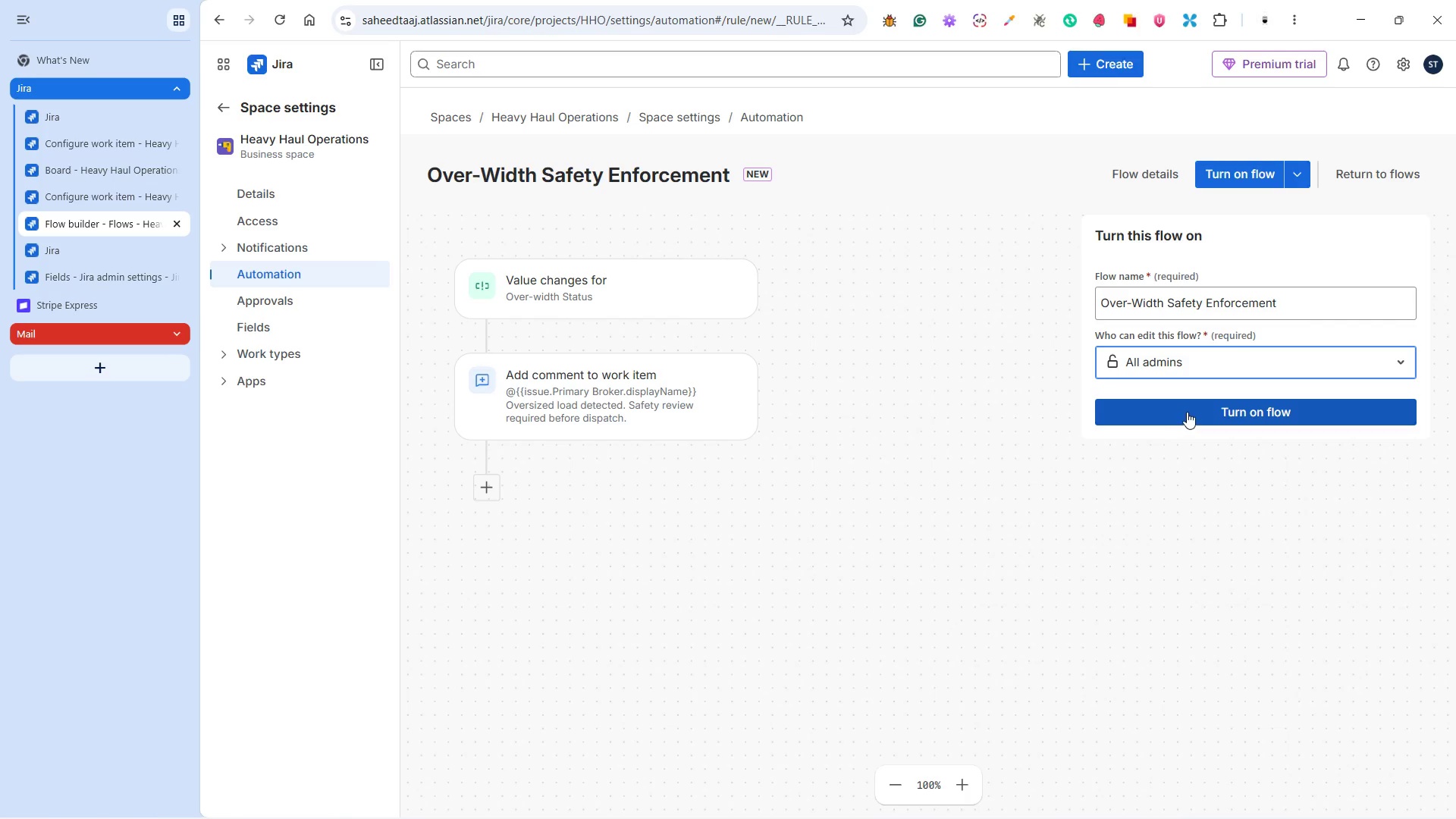 
left_click([1187, 412])
 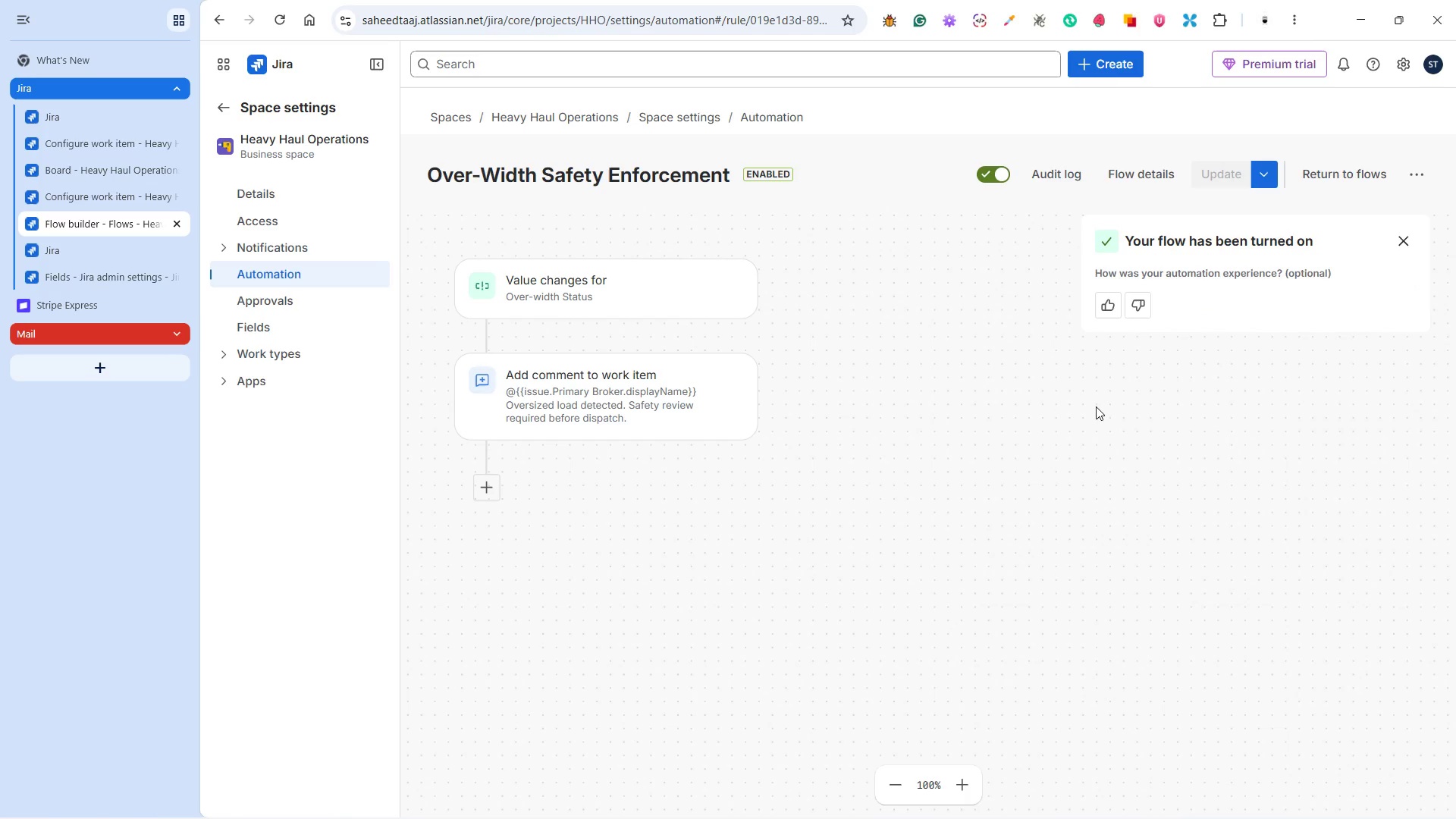 
wait(9.02)
 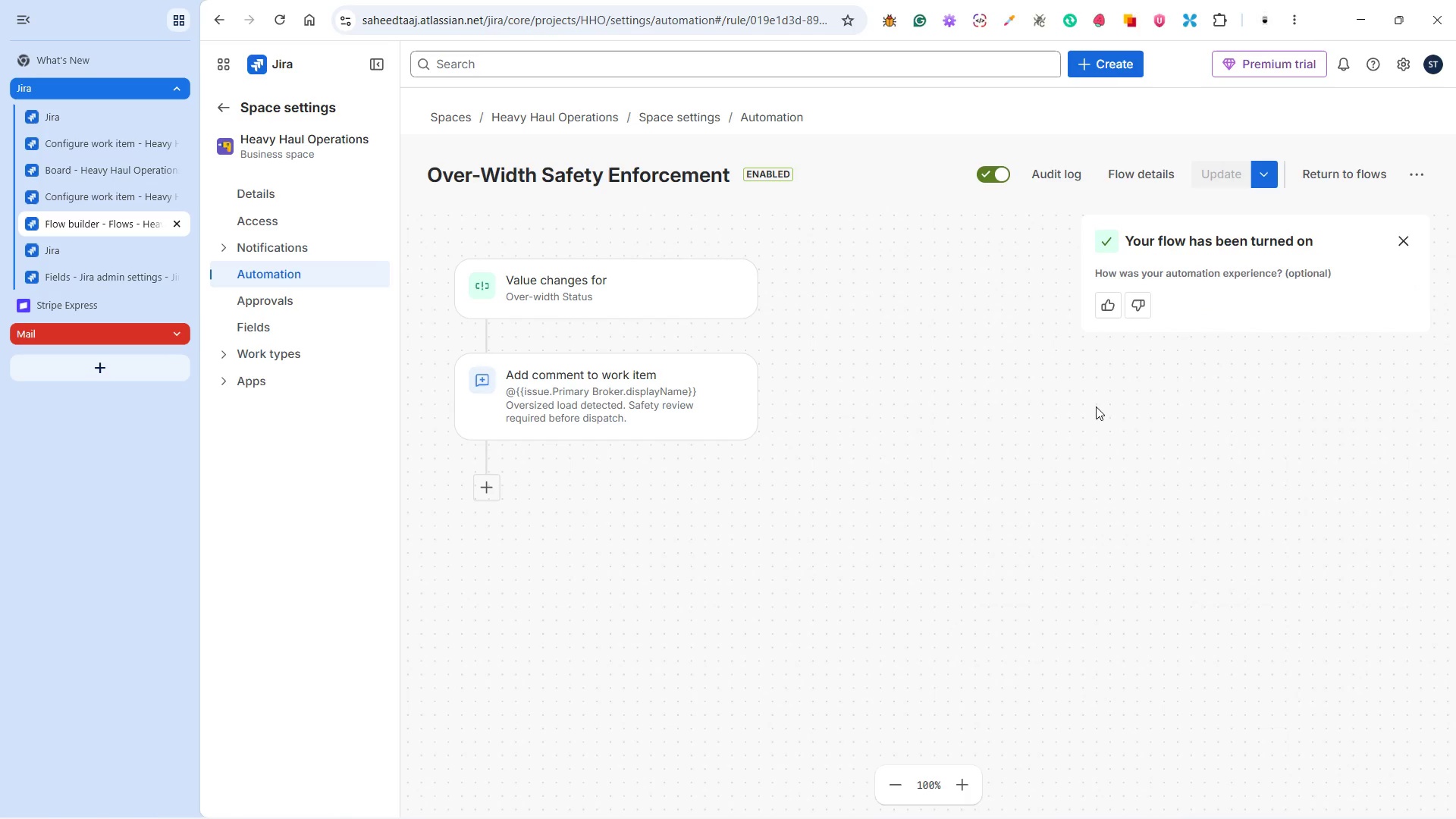 
left_click([1019, 359])
 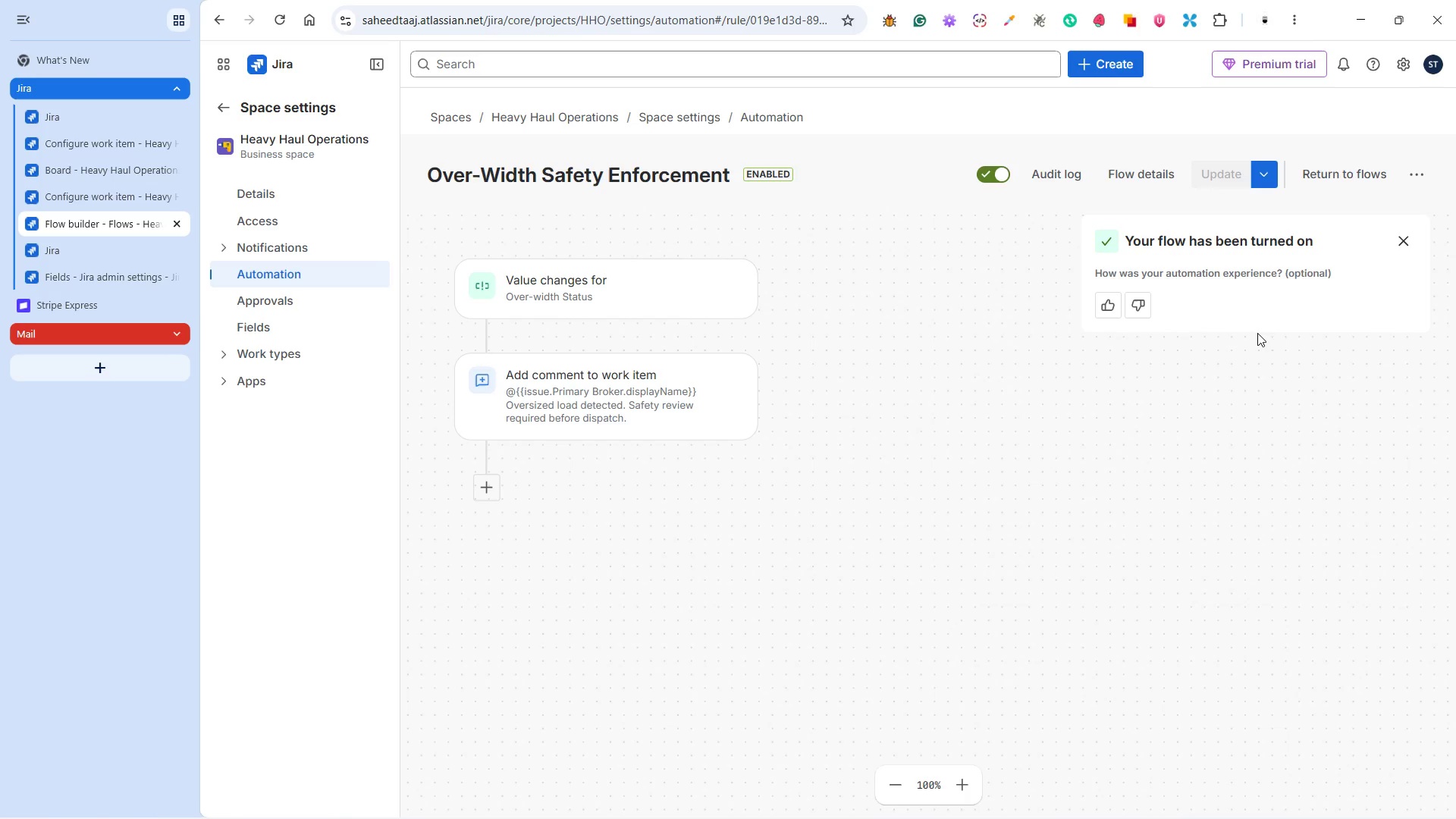 
left_click([1346, 172])
 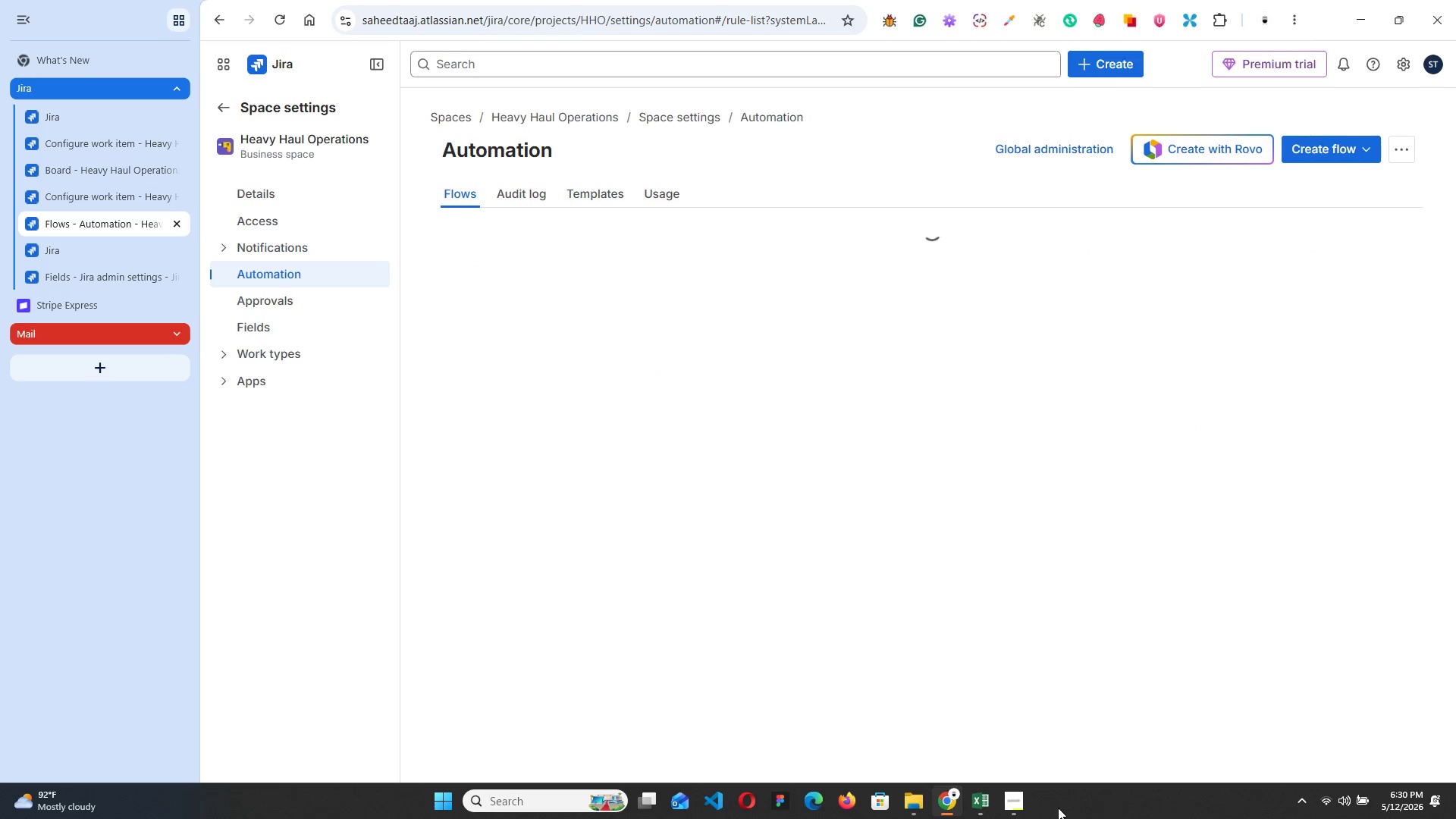 
left_click([1013, 797])